 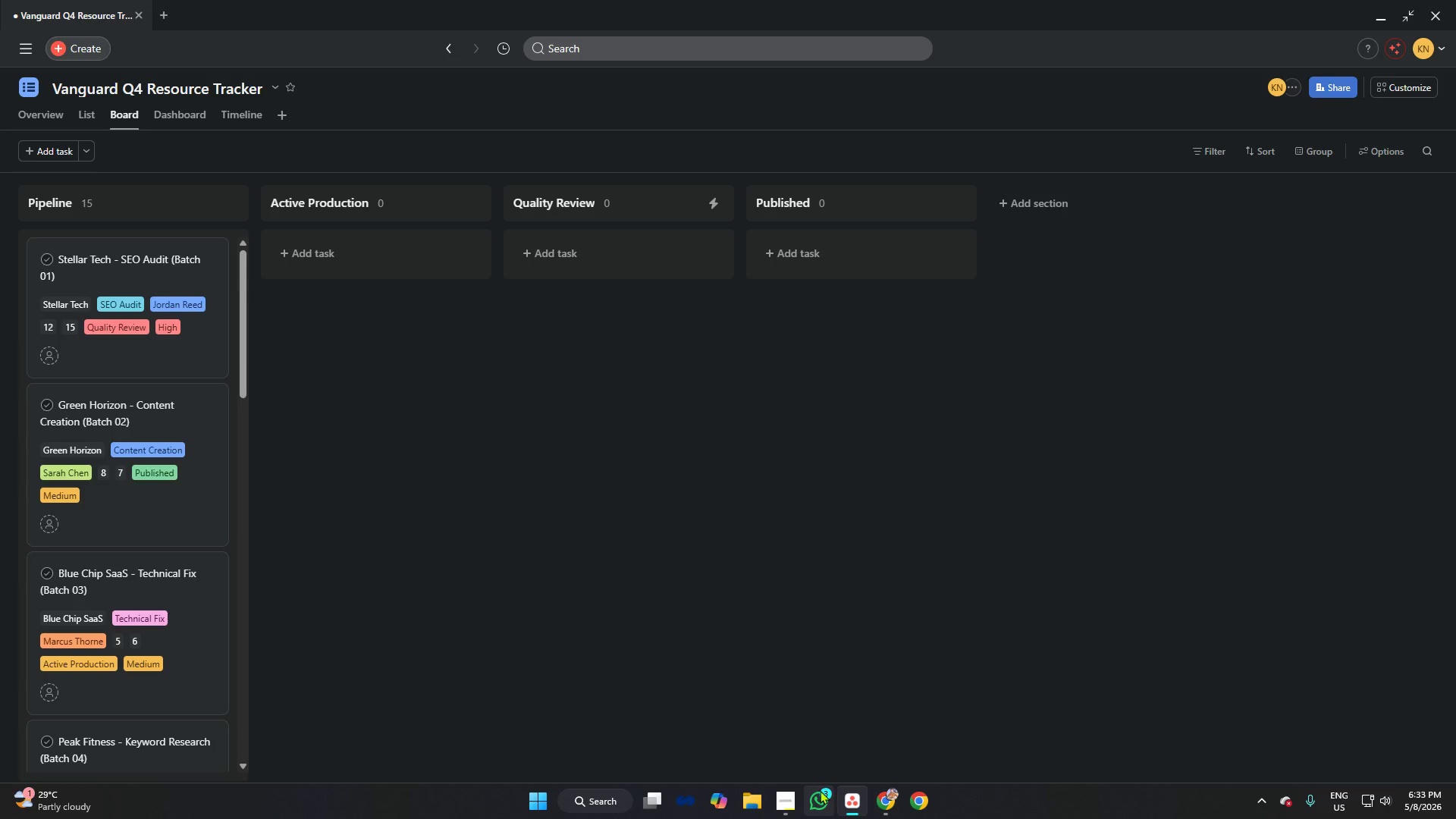 
key(Meta+Shift+S)
 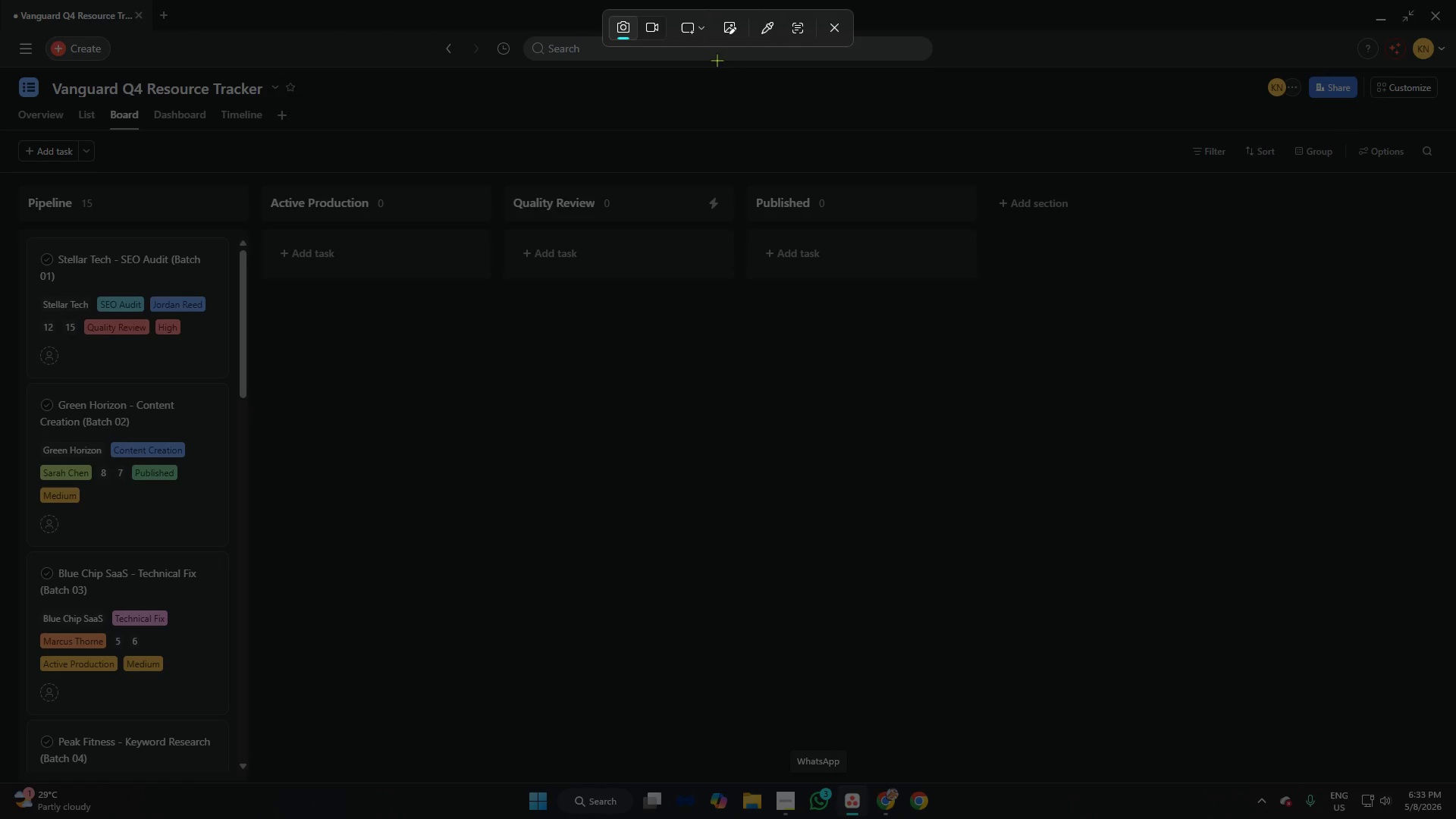 
left_click([834, 33])
 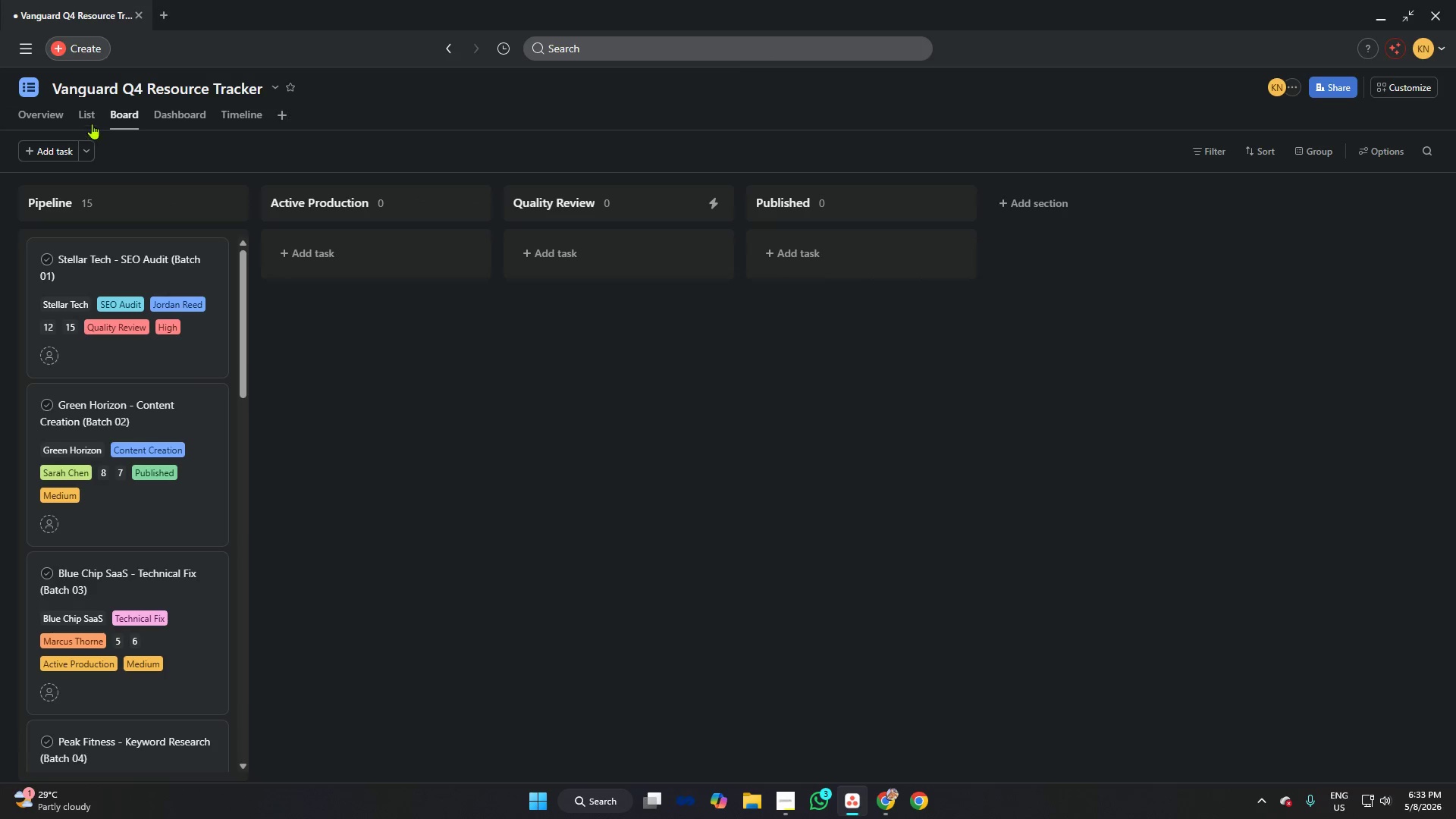 
left_click([87, 118])
 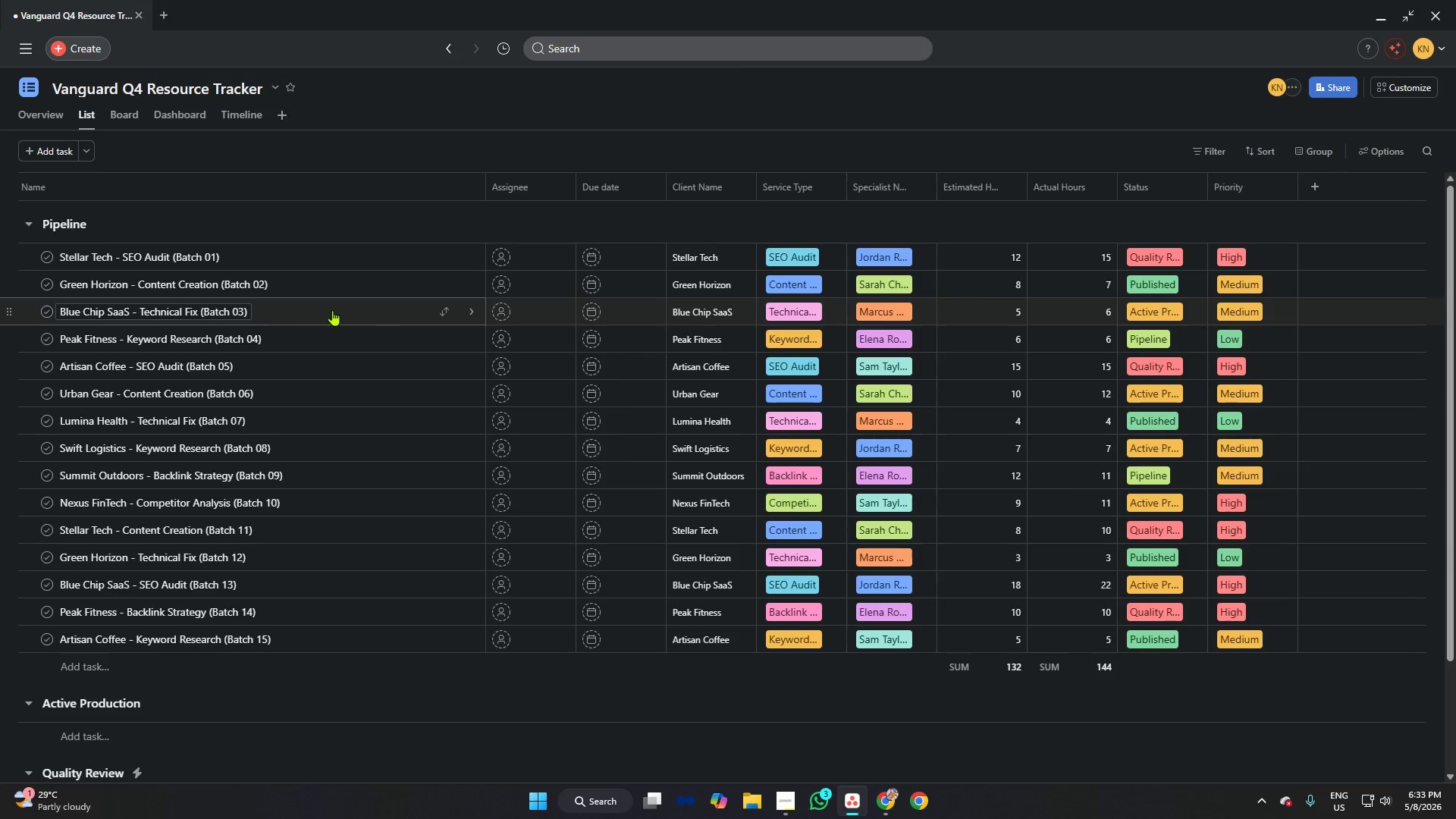 
scroll: coordinate [581, 404], scroll_direction: down, amount: 2.0
 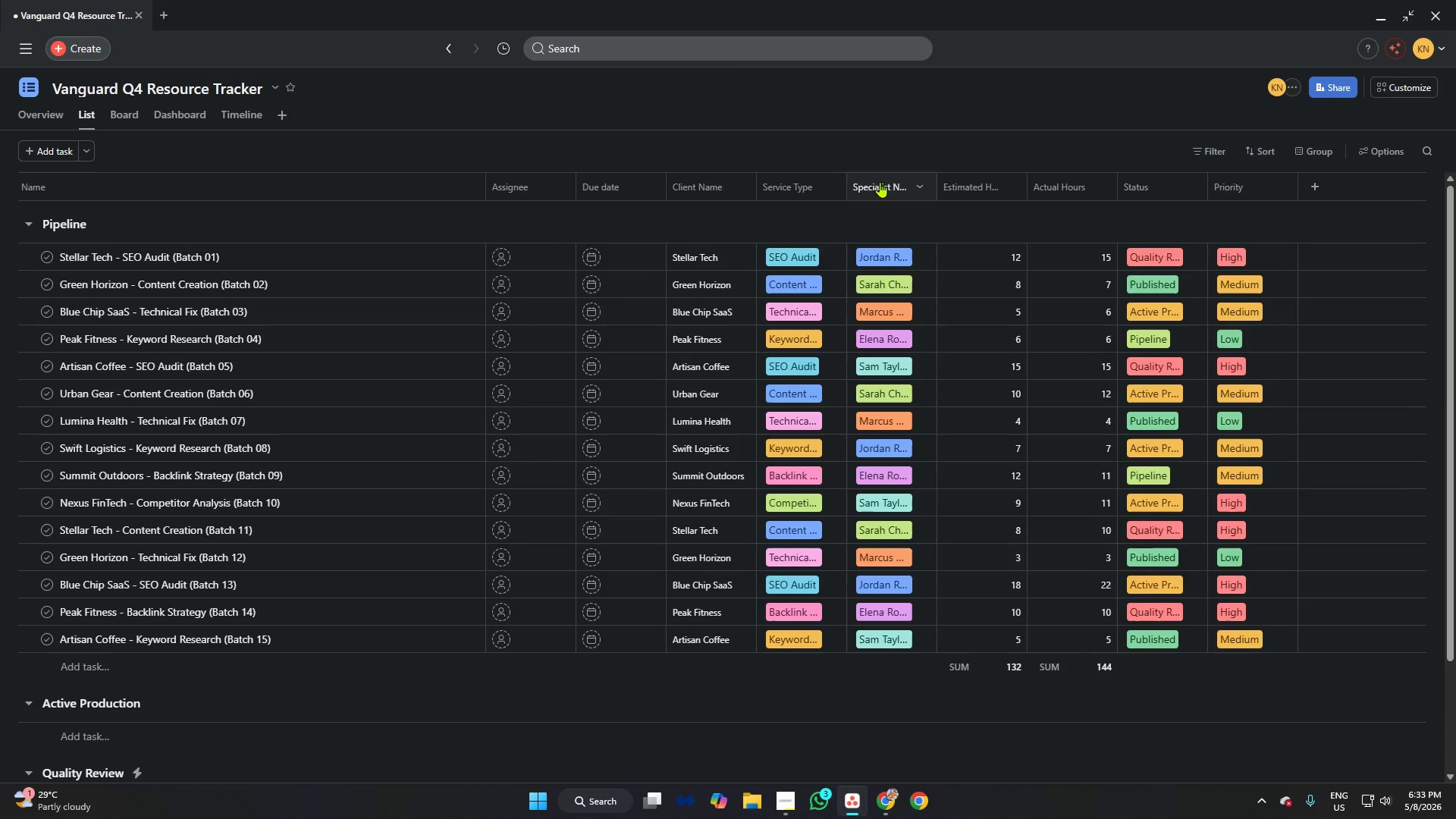 
left_click_drag(start_coordinate=[711, 184], to_coordinate=[532, 184])
 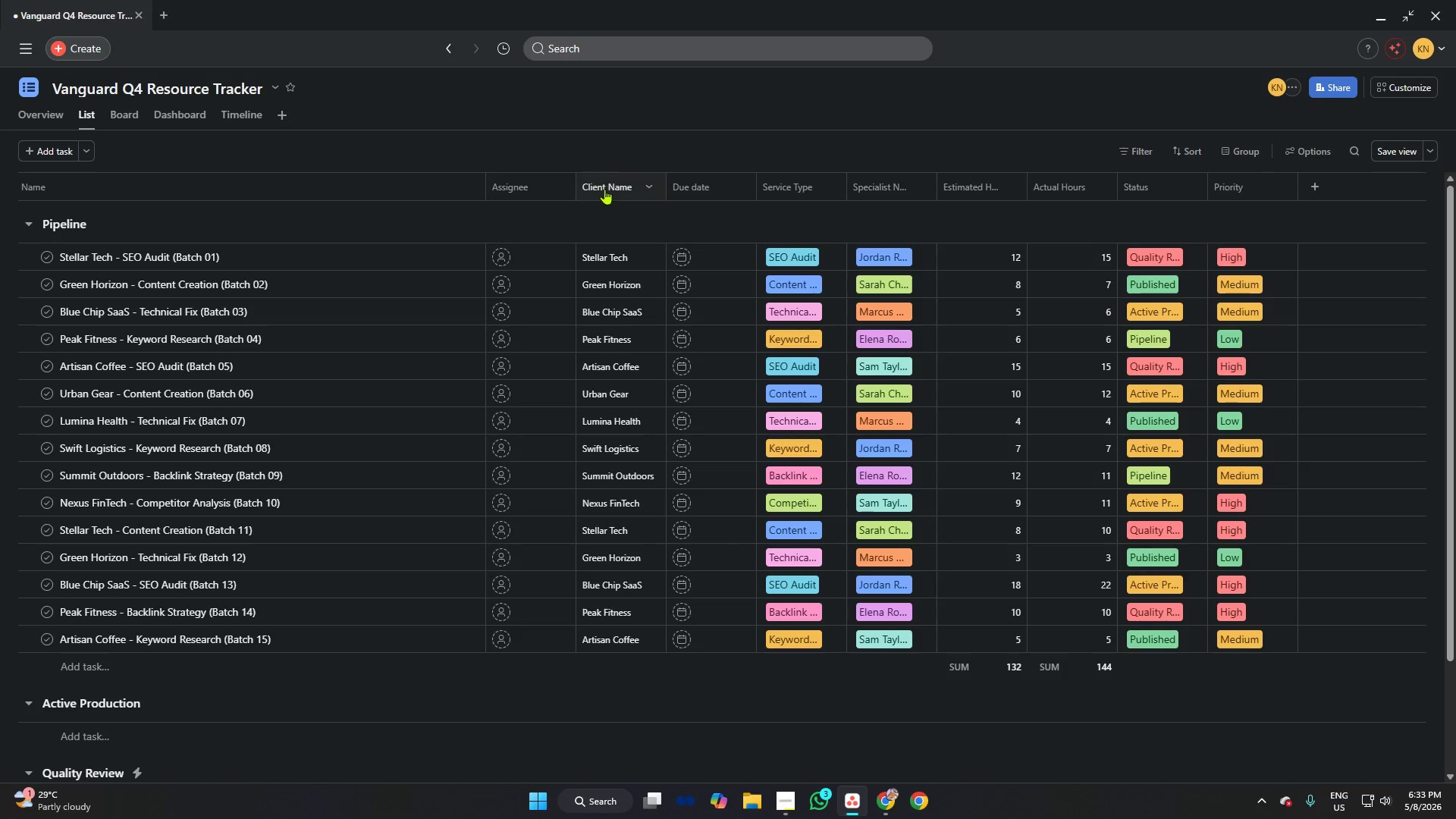 
left_click_drag(start_coordinate=[617, 180], to_coordinate=[510, 187])
 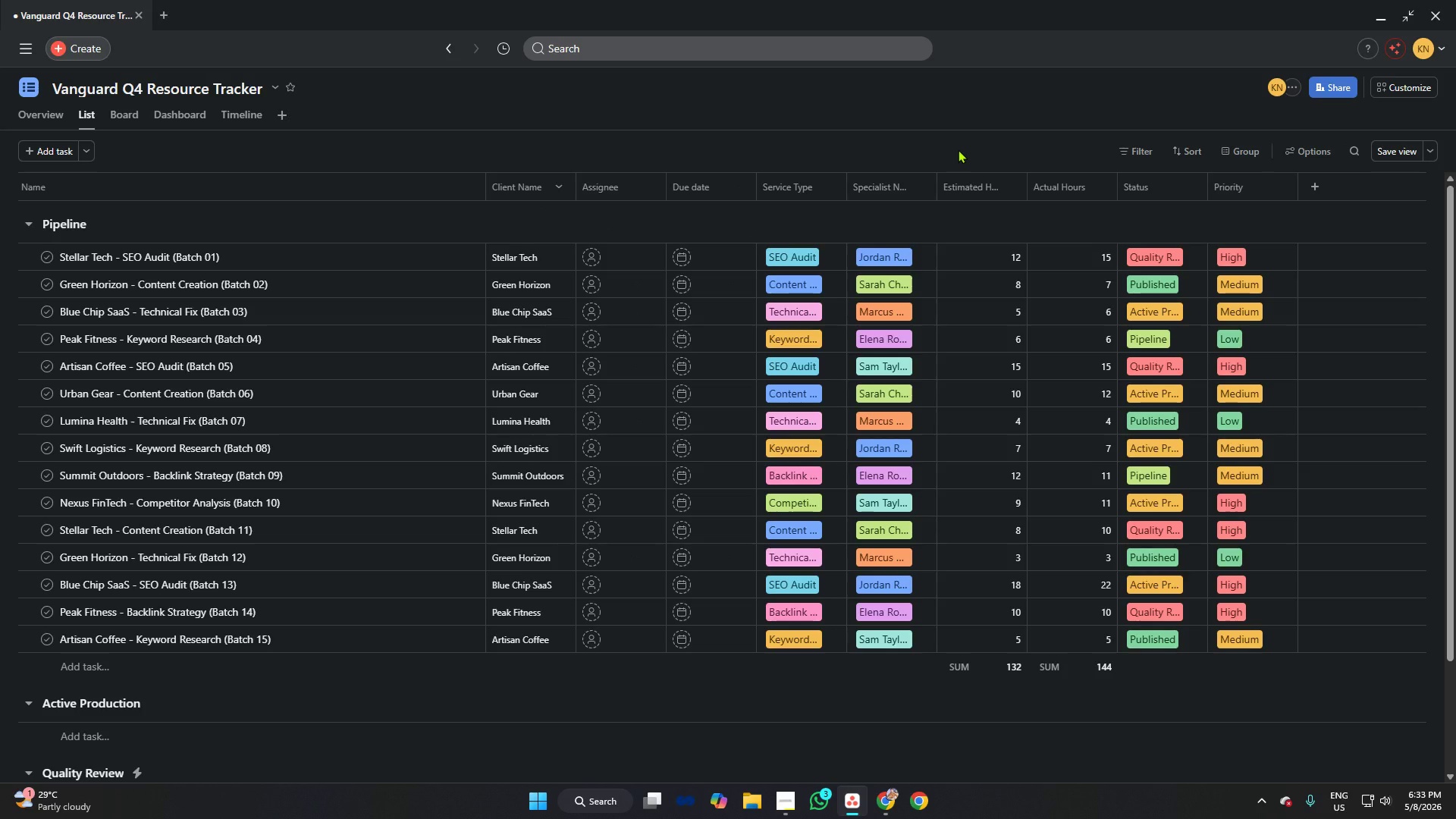 
wait(7.2)
 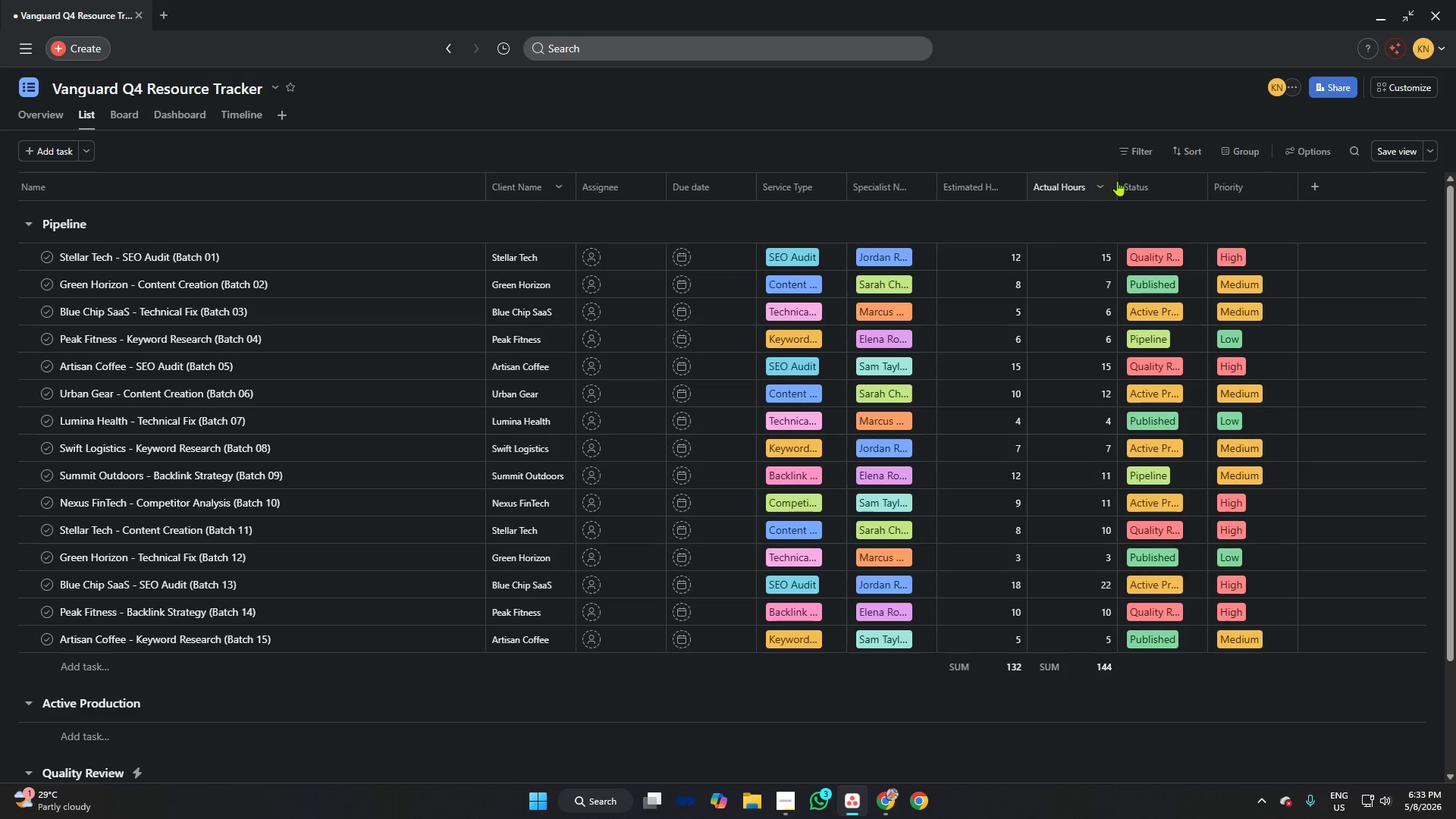 
left_click_drag(start_coordinate=[813, 188], to_coordinate=[626, 187])
 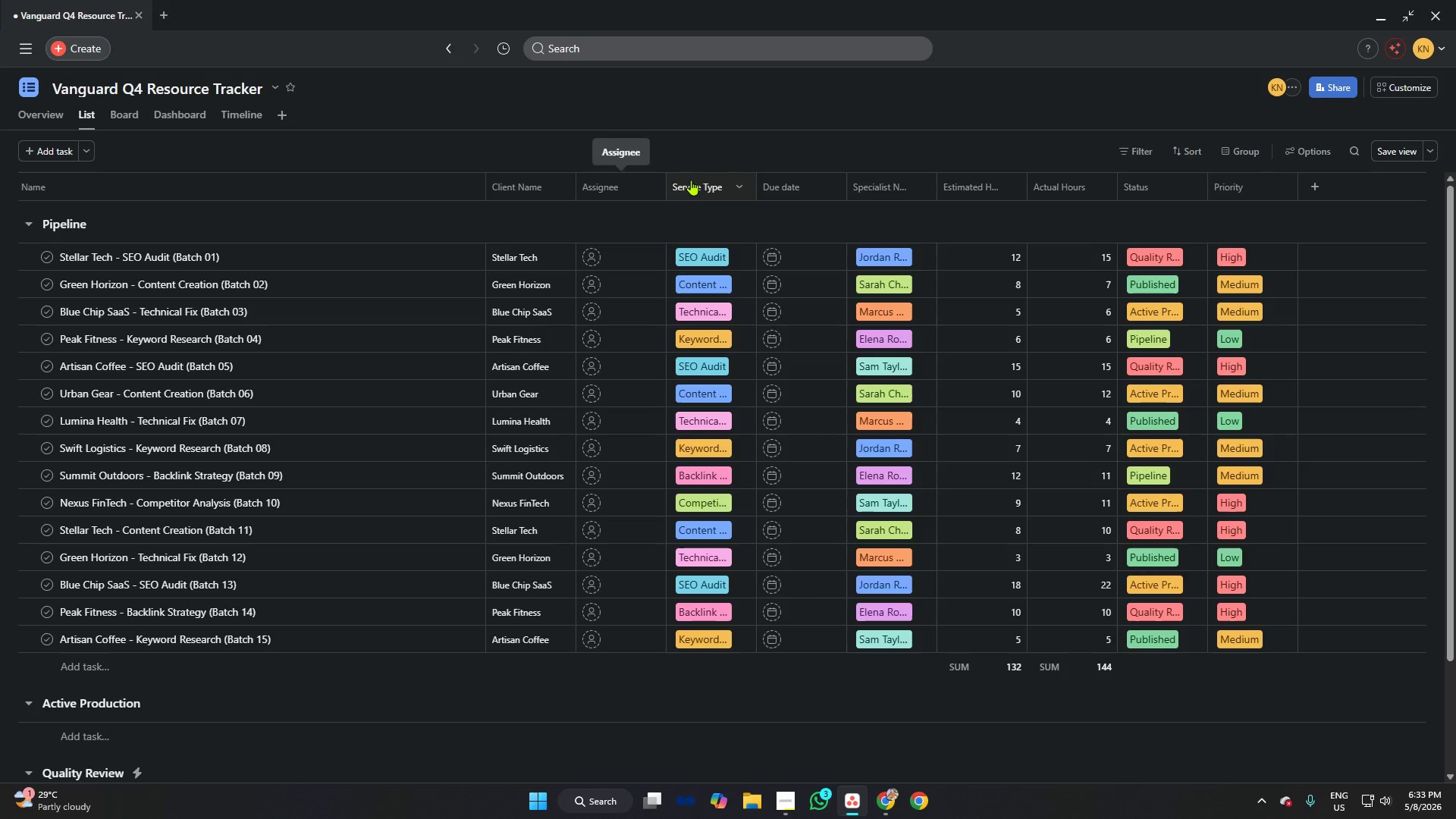 
mouse_move([683, 194])
 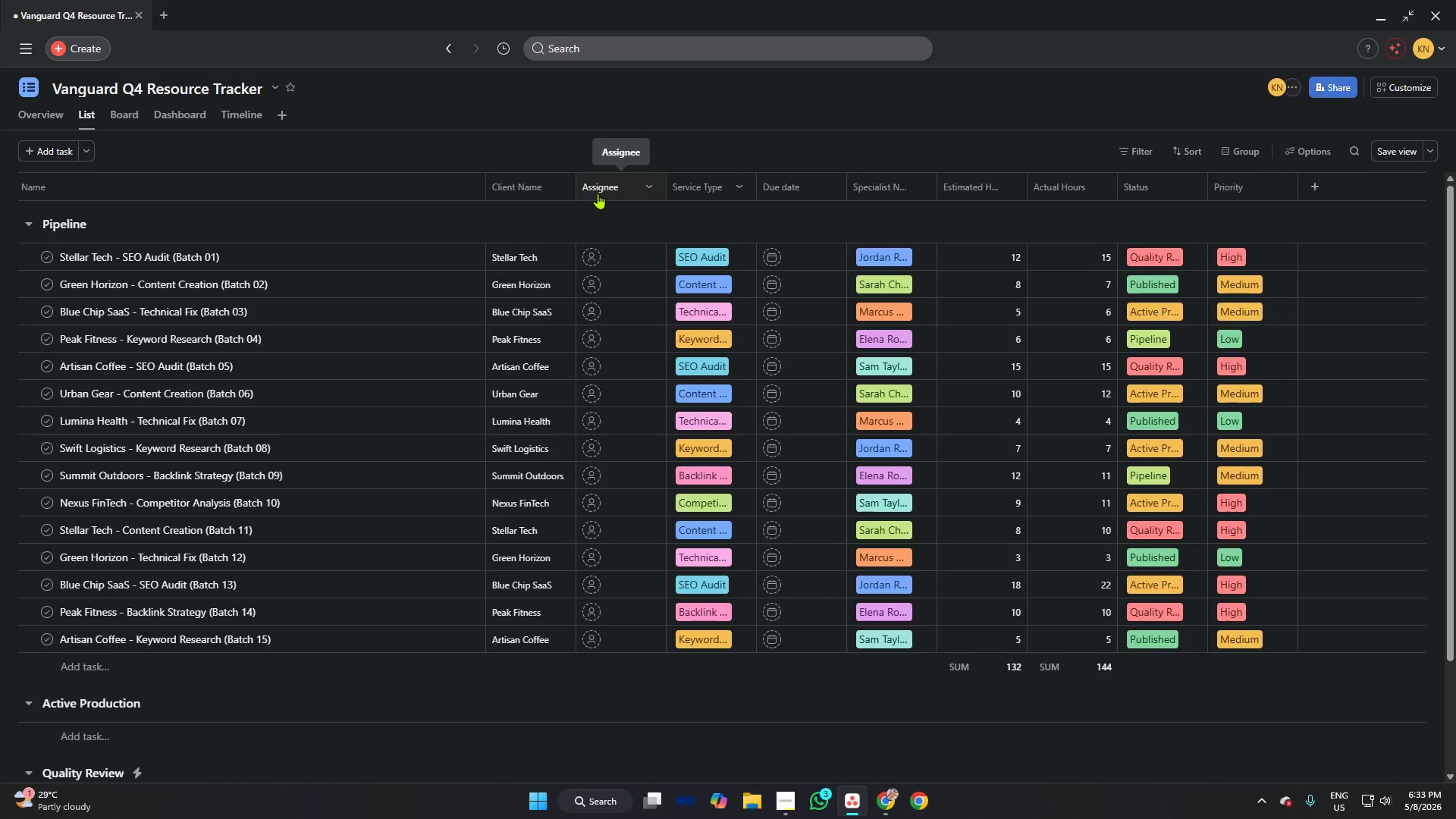 
left_click_drag(start_coordinate=[598, 193], to_coordinate=[1253, 194])
 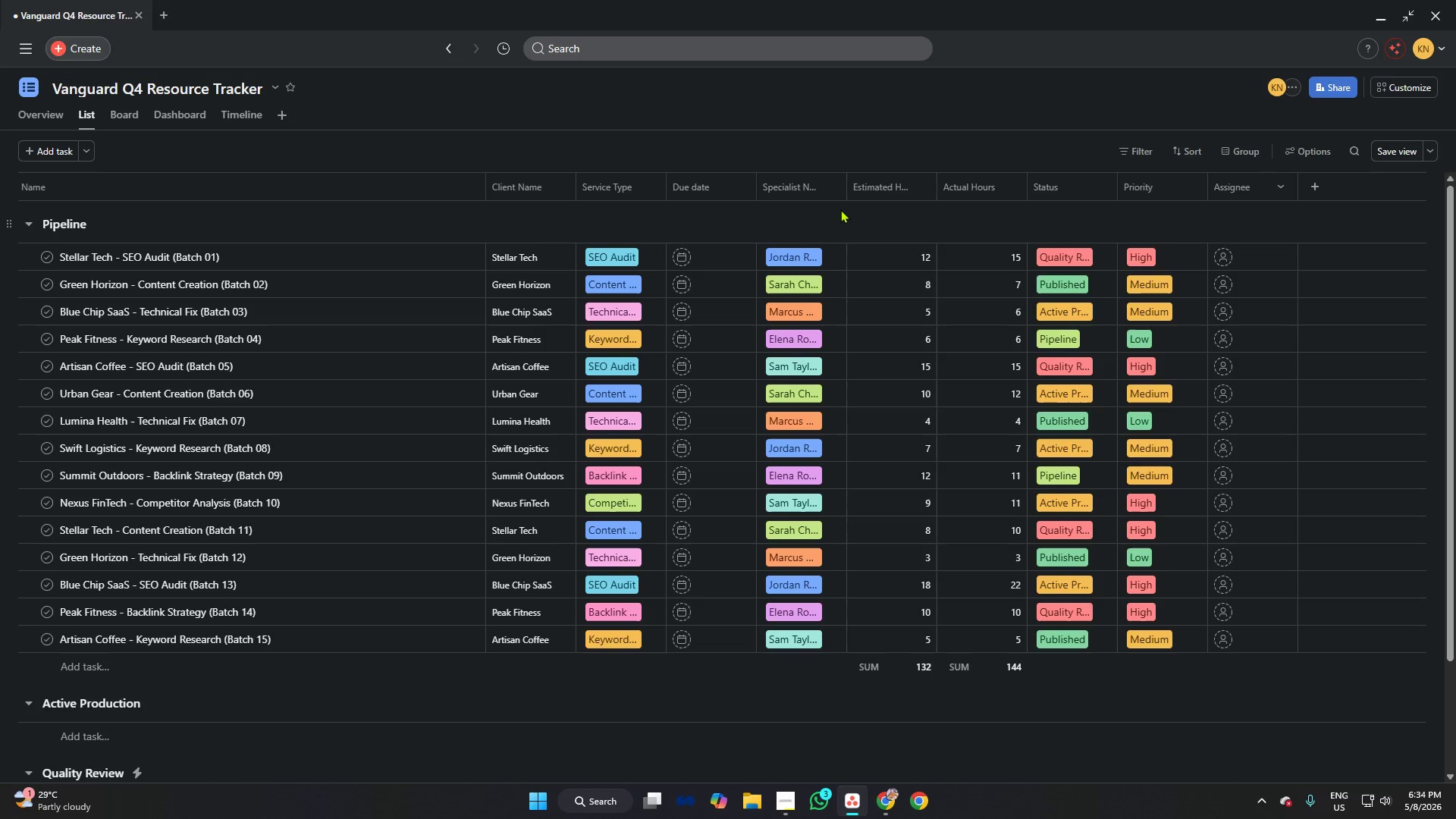 
wait(5.61)
 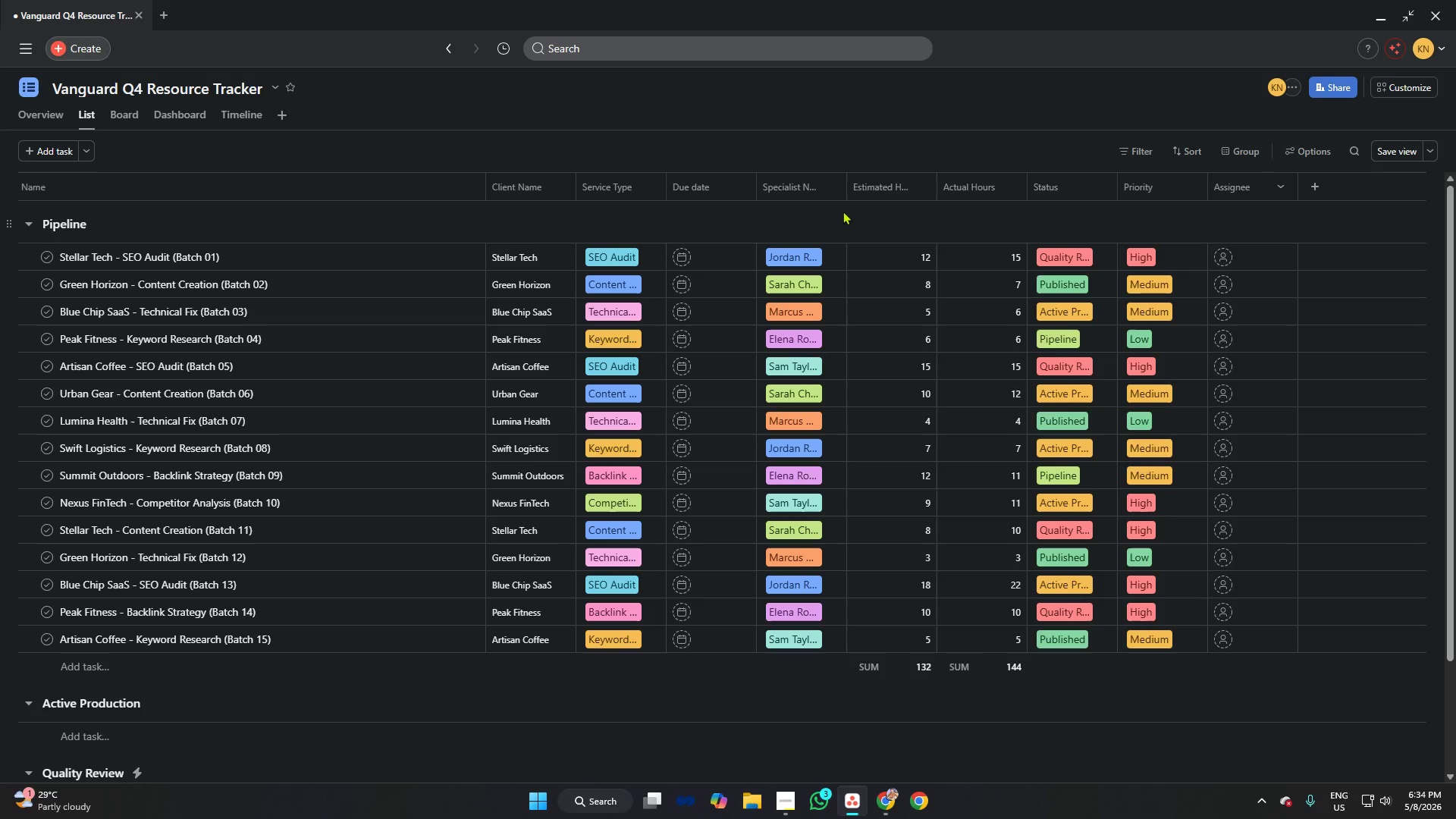 
left_click_drag(start_coordinate=[805, 193], to_coordinate=[708, 196])
 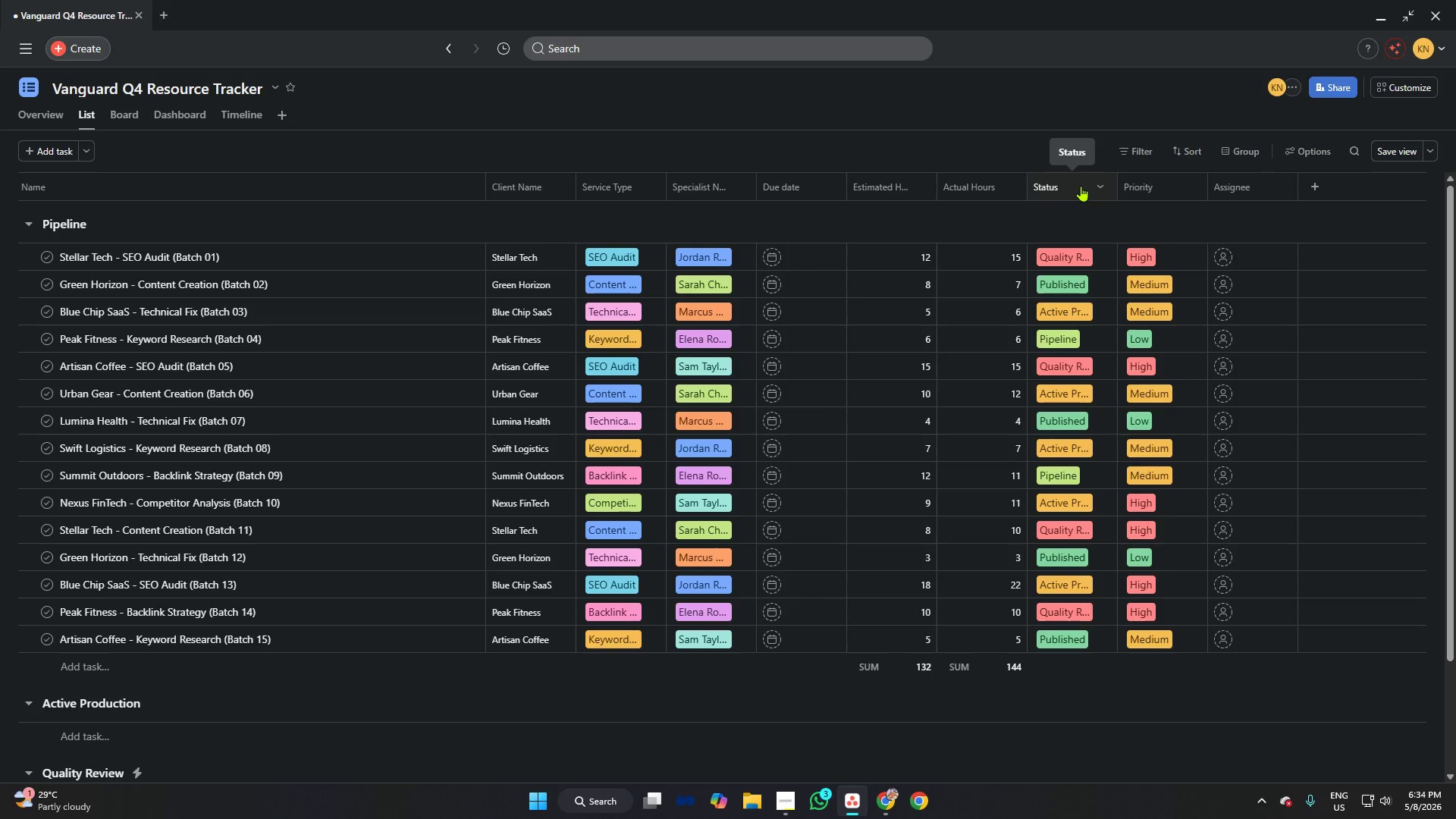 
wait(6.34)
 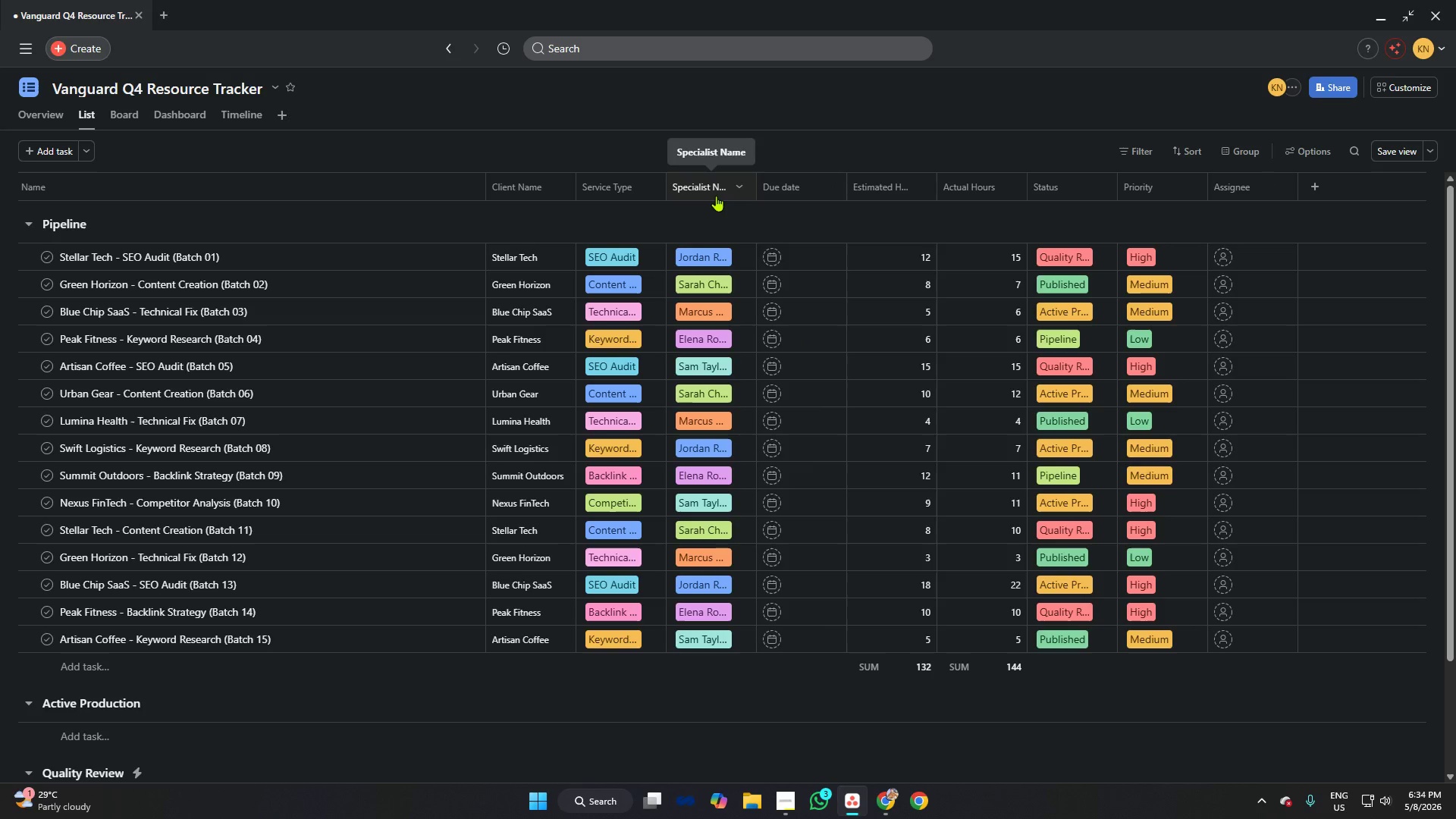 
left_click([1081, 186])
 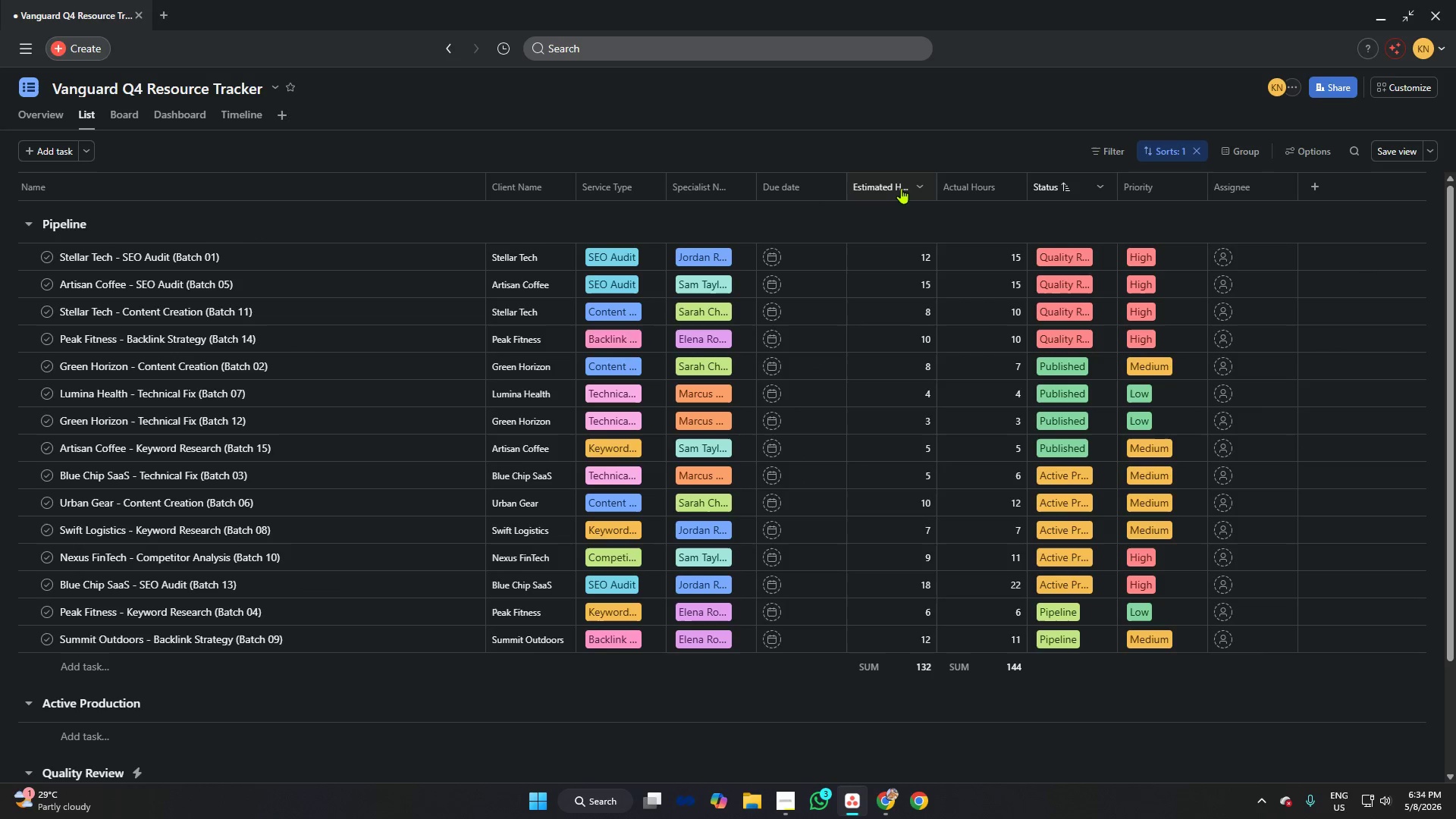 
left_click_drag(start_coordinate=[893, 183], to_coordinate=[792, 190])
 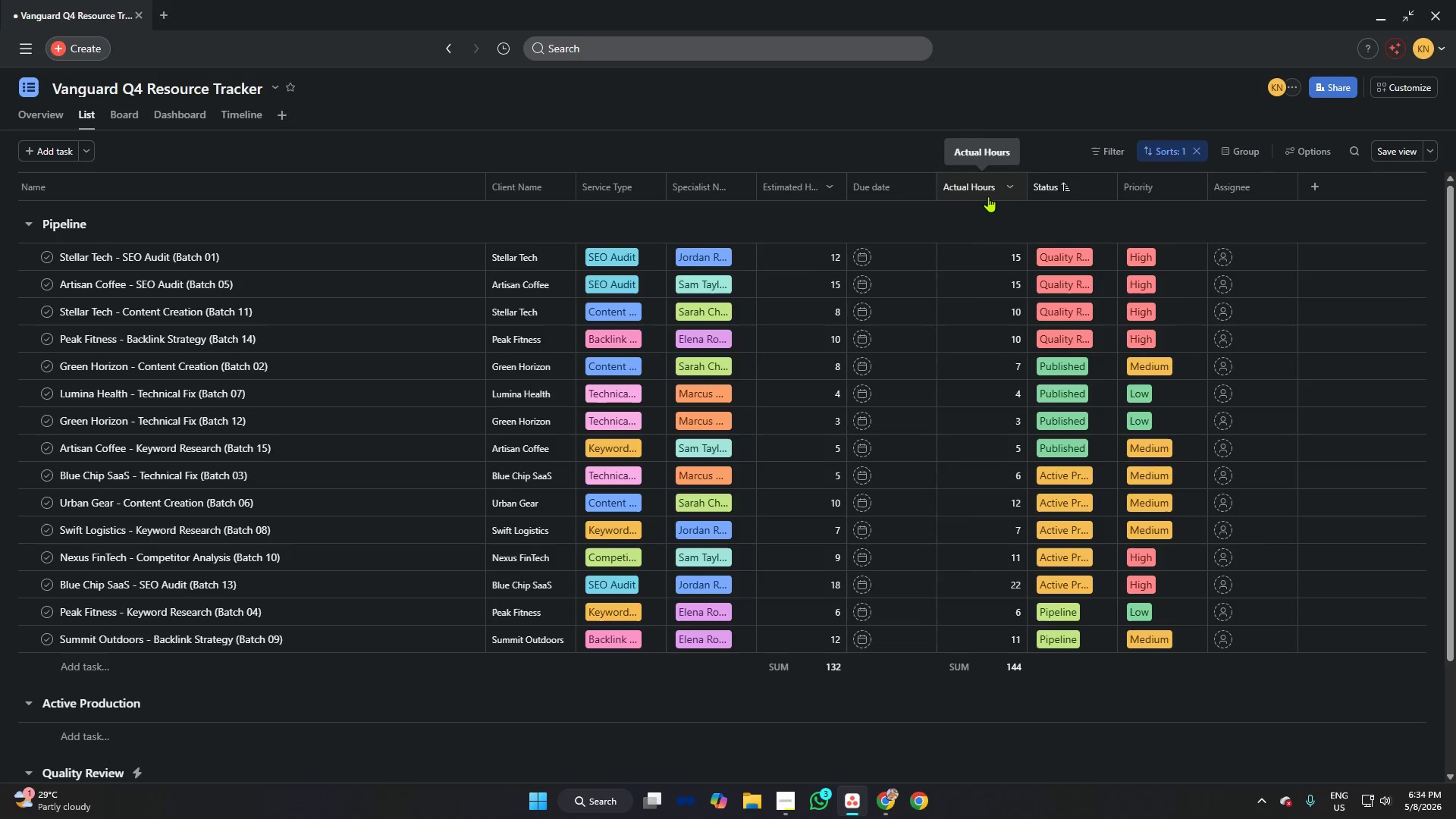 
left_click_drag(start_coordinate=[983, 195], to_coordinate=[886, 189])
 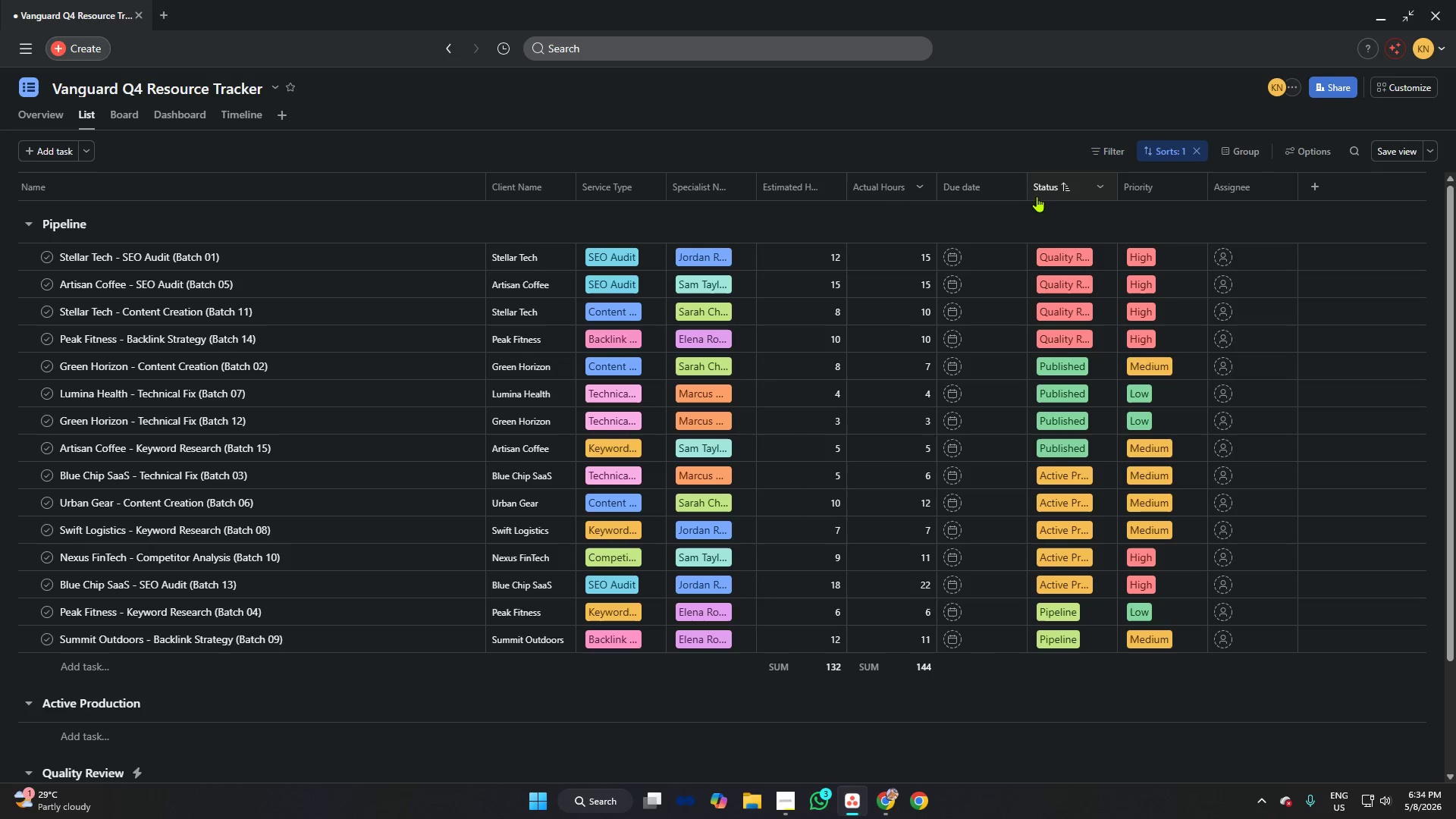 
left_click_drag(start_coordinate=[1050, 187], to_coordinate=[971, 187])
 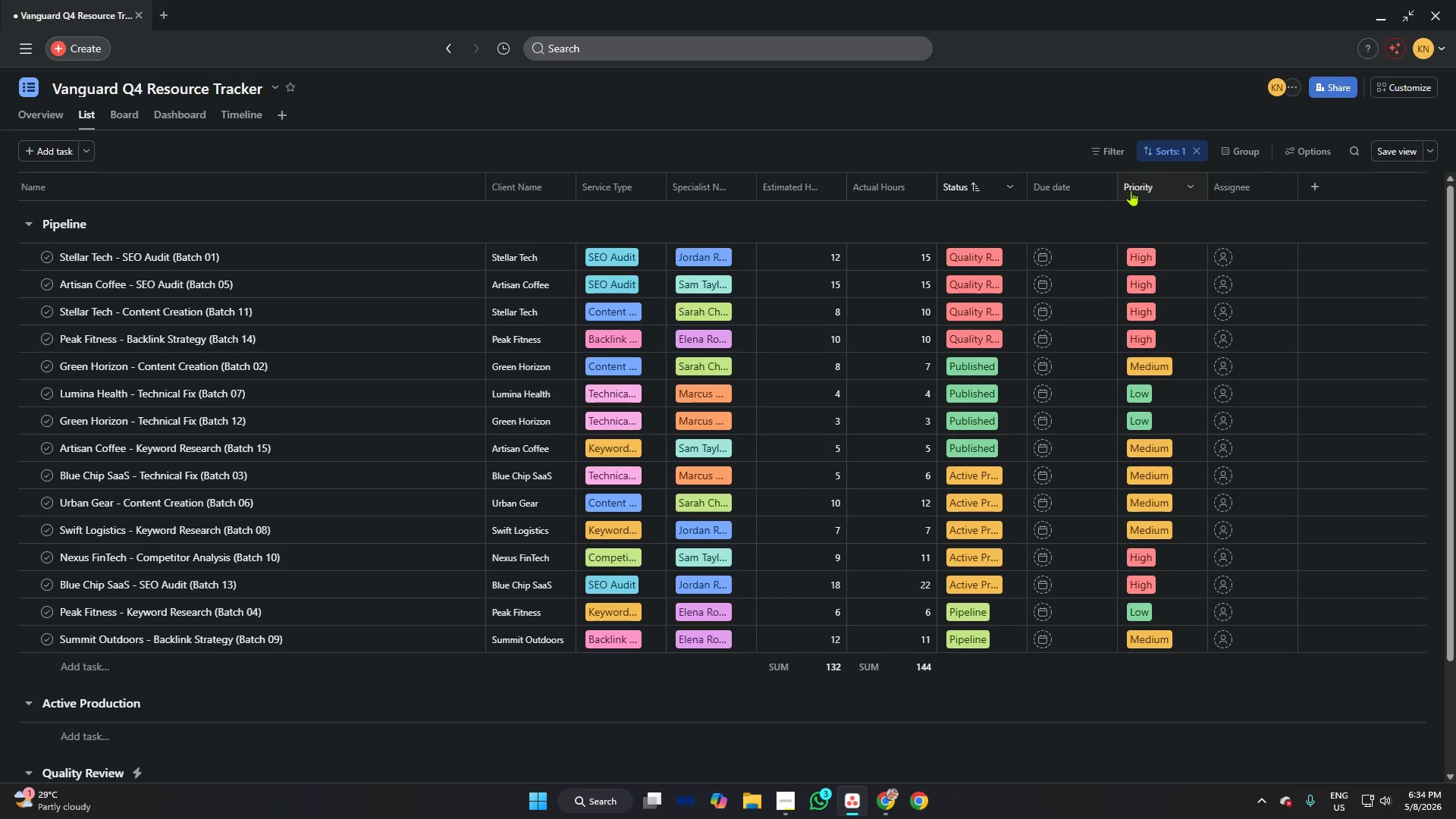 
left_click_drag(start_coordinate=[1138, 190], to_coordinate=[1034, 195])
 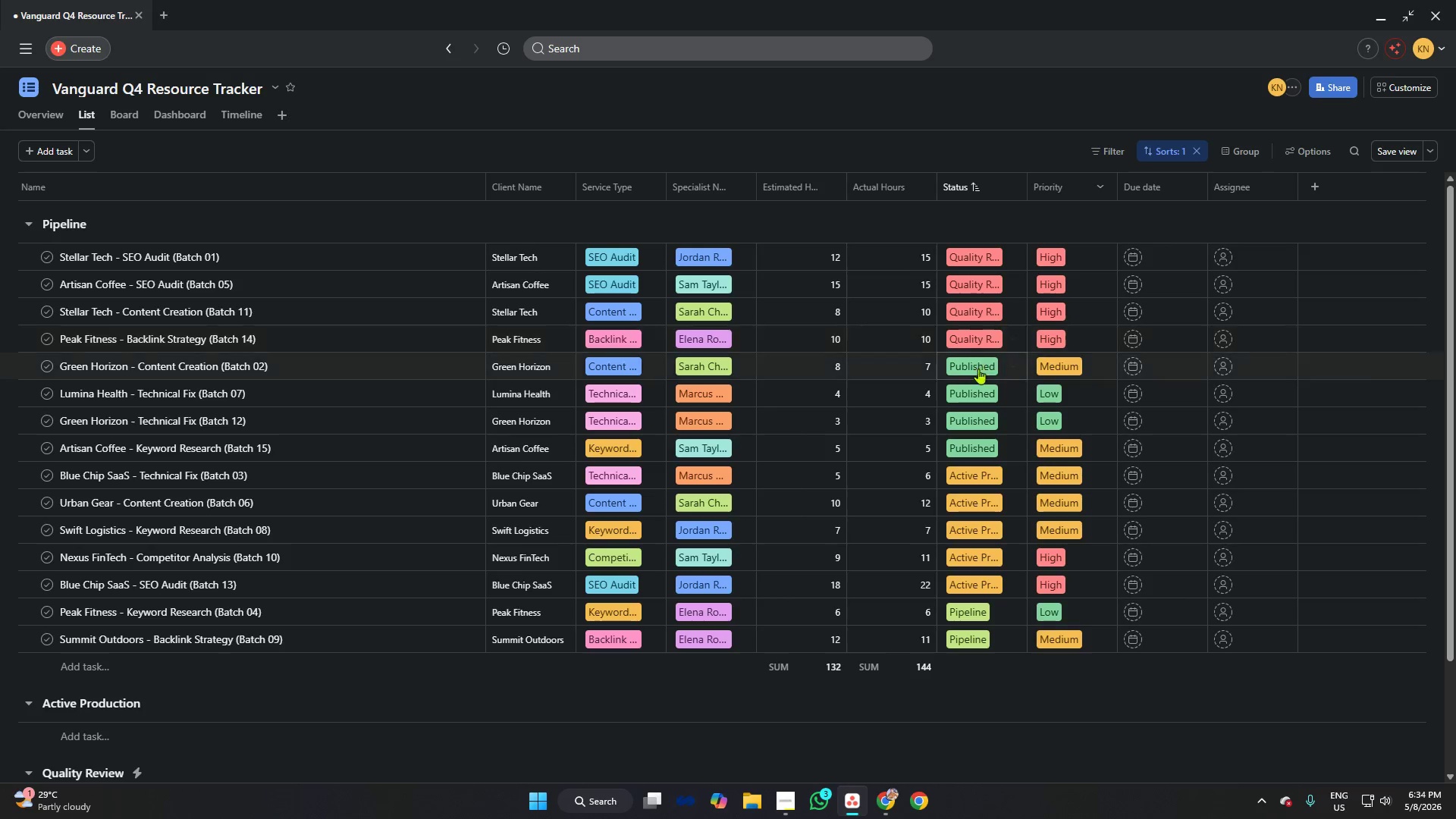 
scroll: coordinate [927, 375], scroll_direction: down, amount: 4.0
 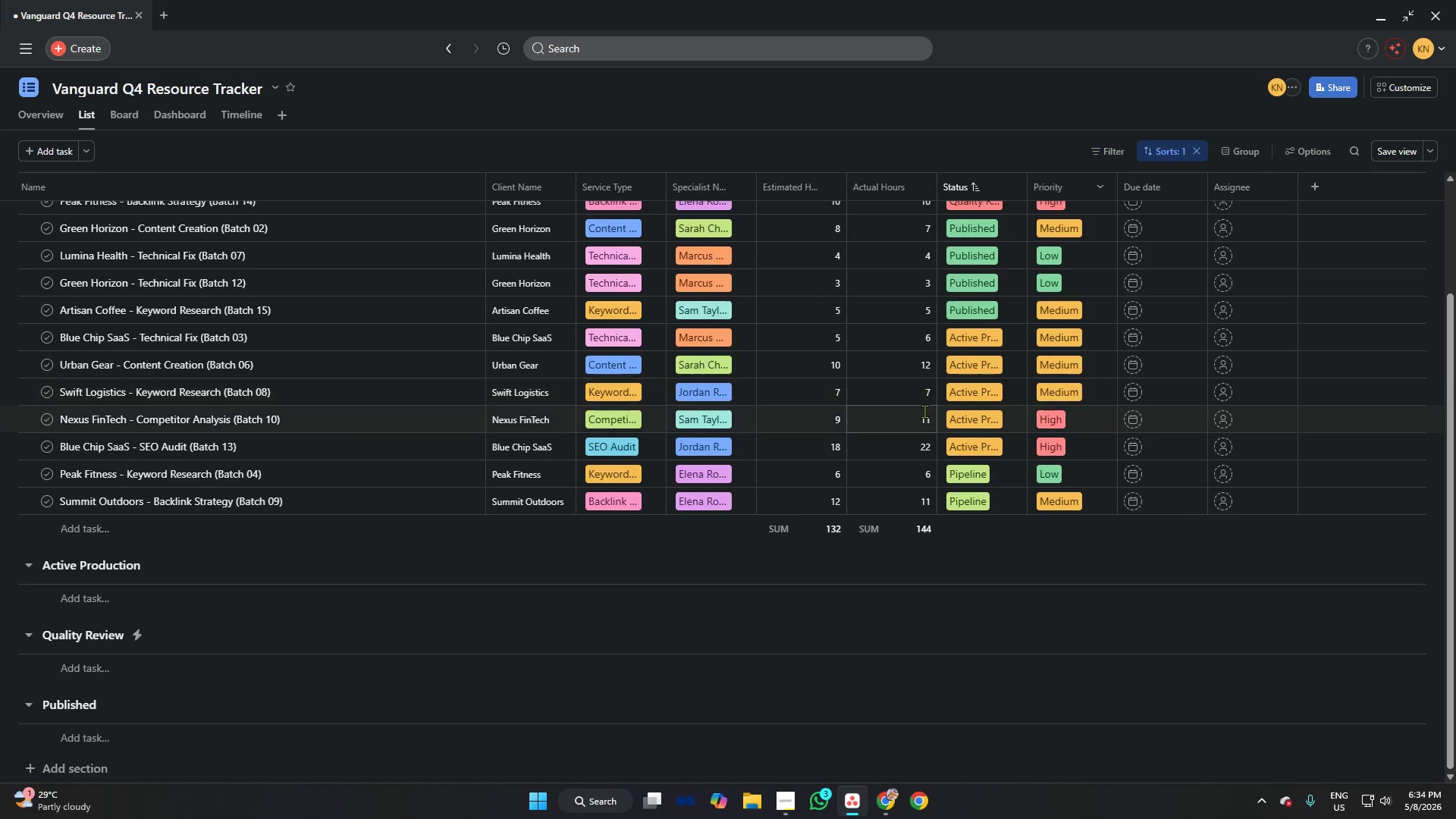 
scroll: coordinate [899, 350], scroll_direction: up, amount: 6.0
 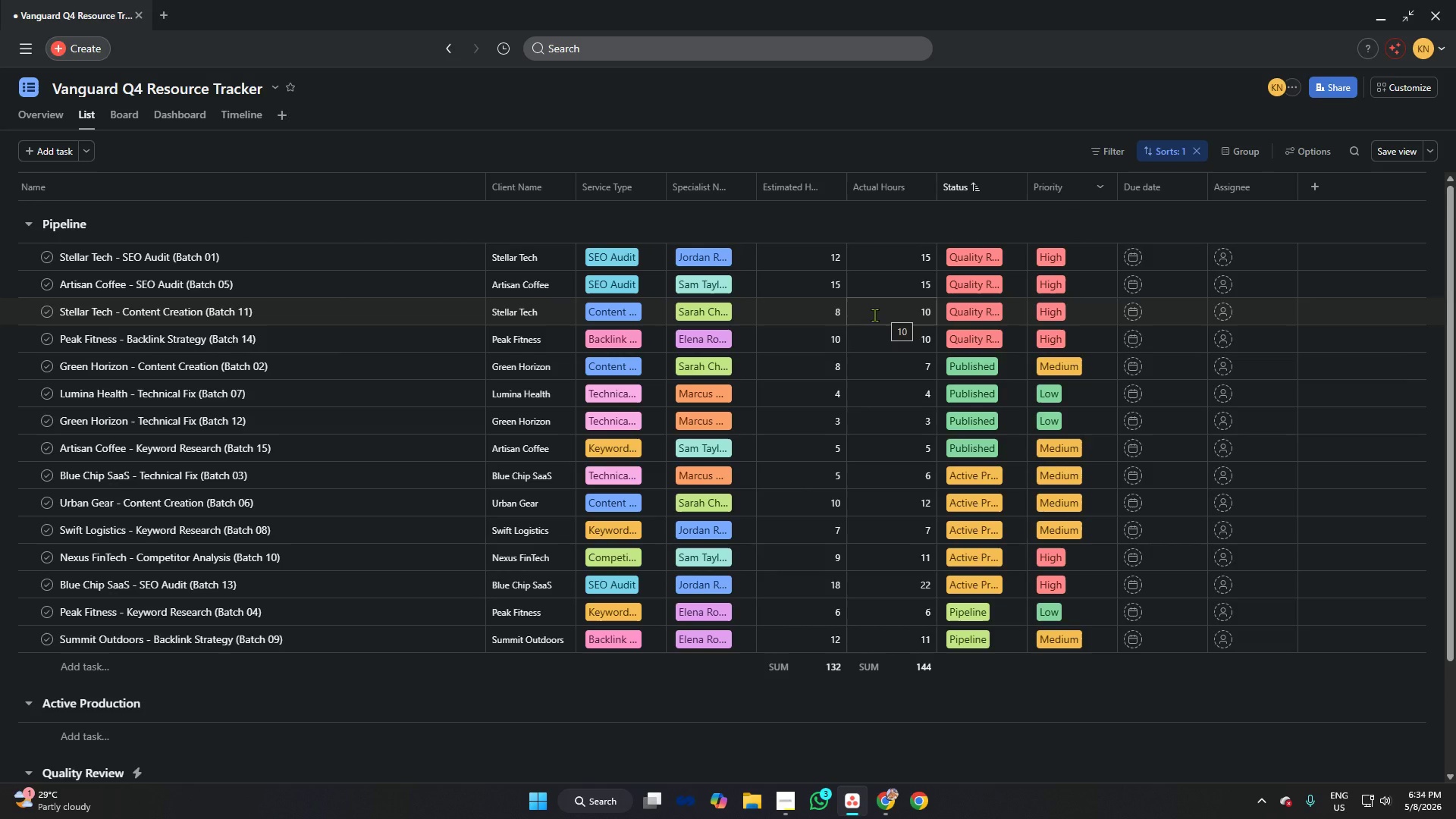 
key(Meta+Shift+S)
 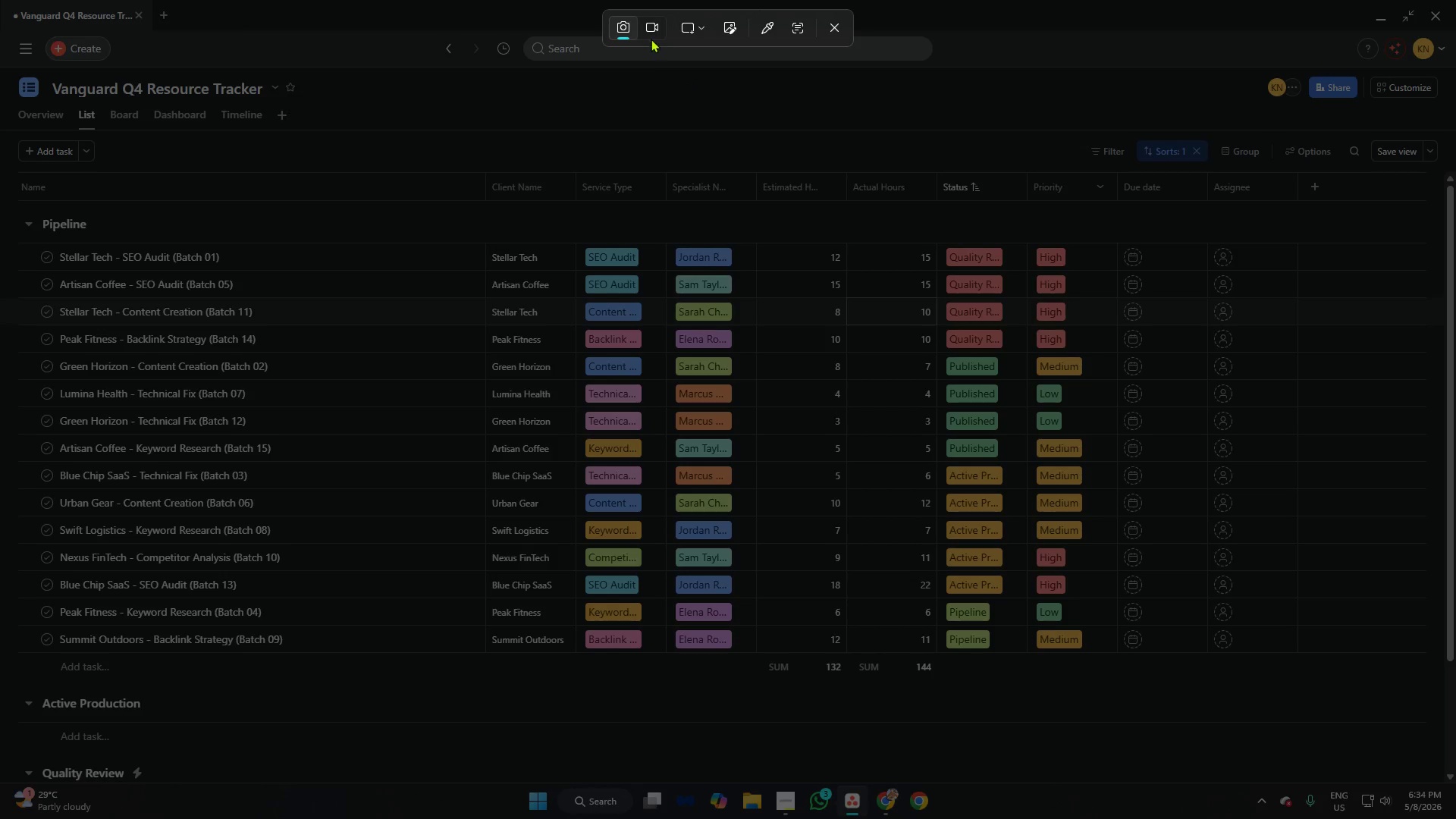 
left_click([648, 23])
 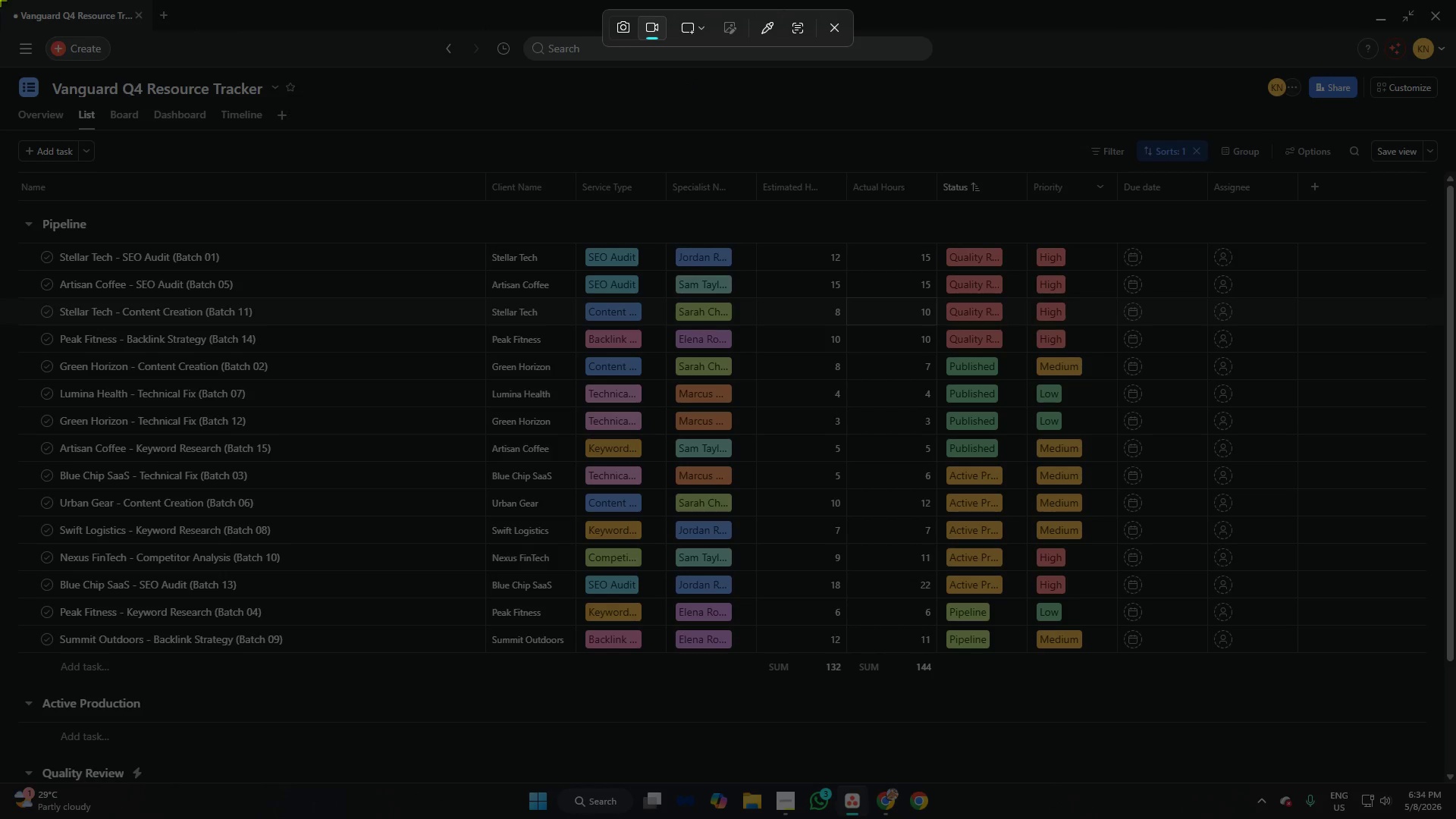 
left_click_drag(start_coordinate=[0, 0], to_coordinate=[1455, 784])
 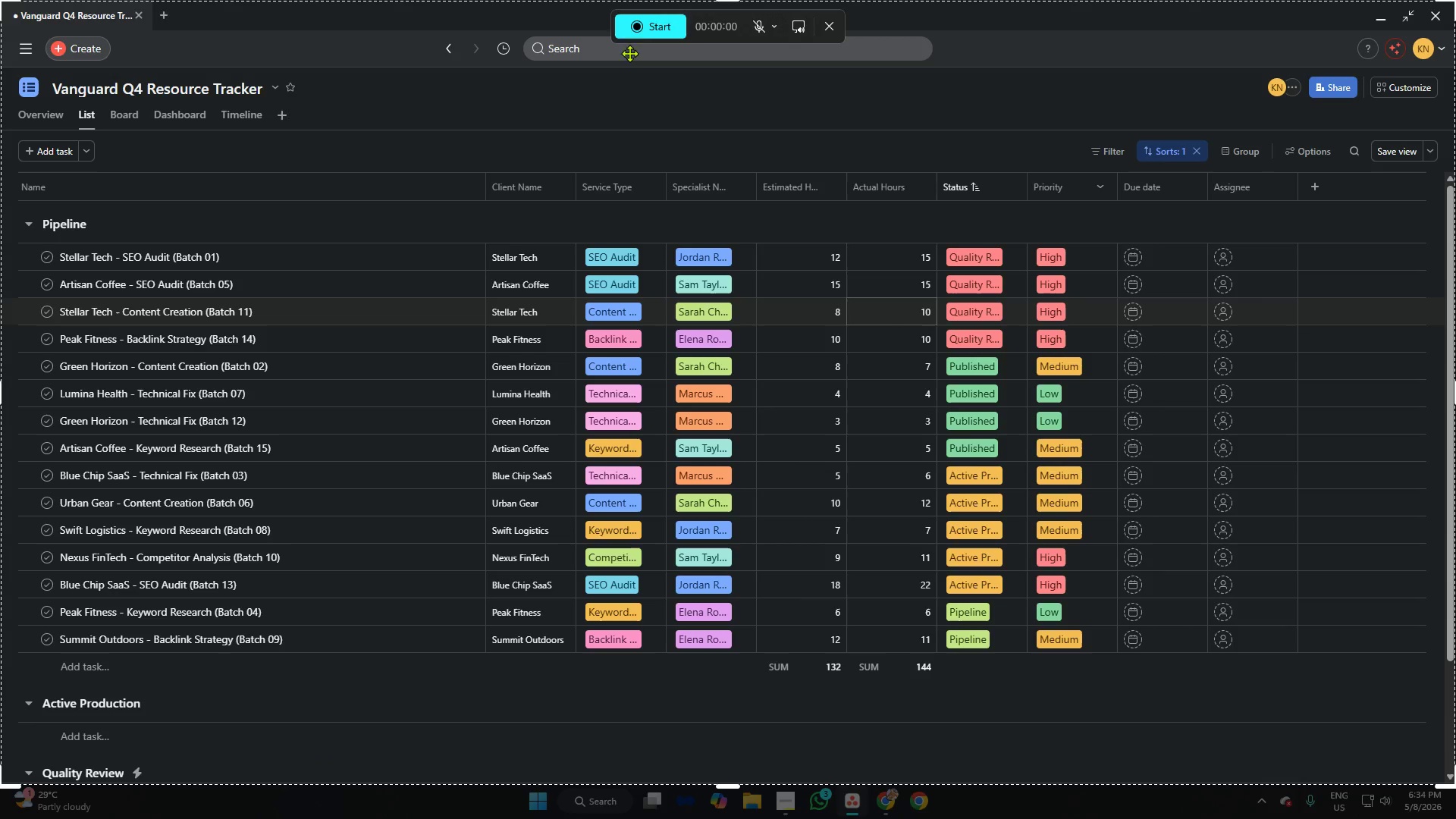 
left_click([646, 33])
 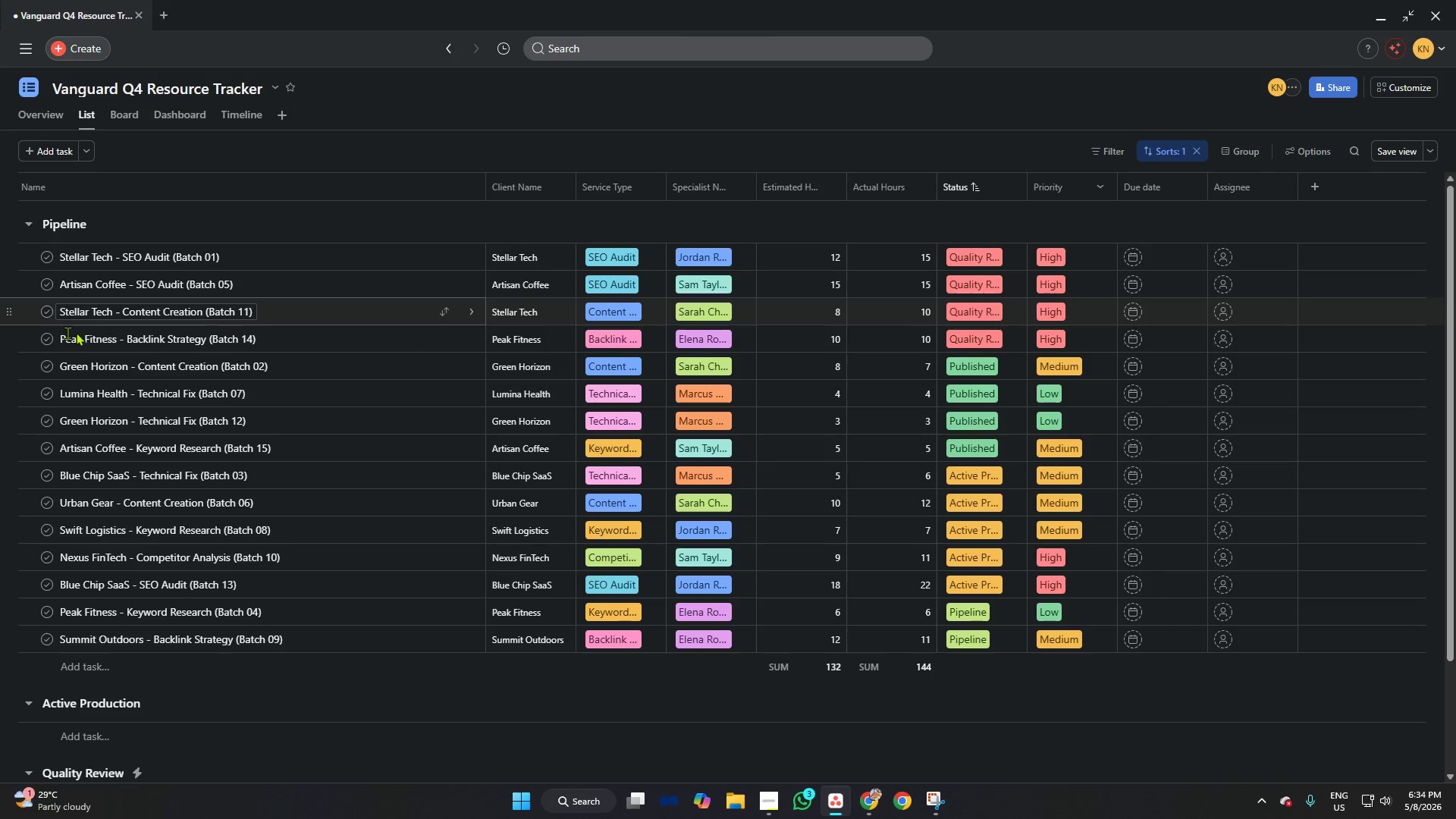 
wait(6.3)
 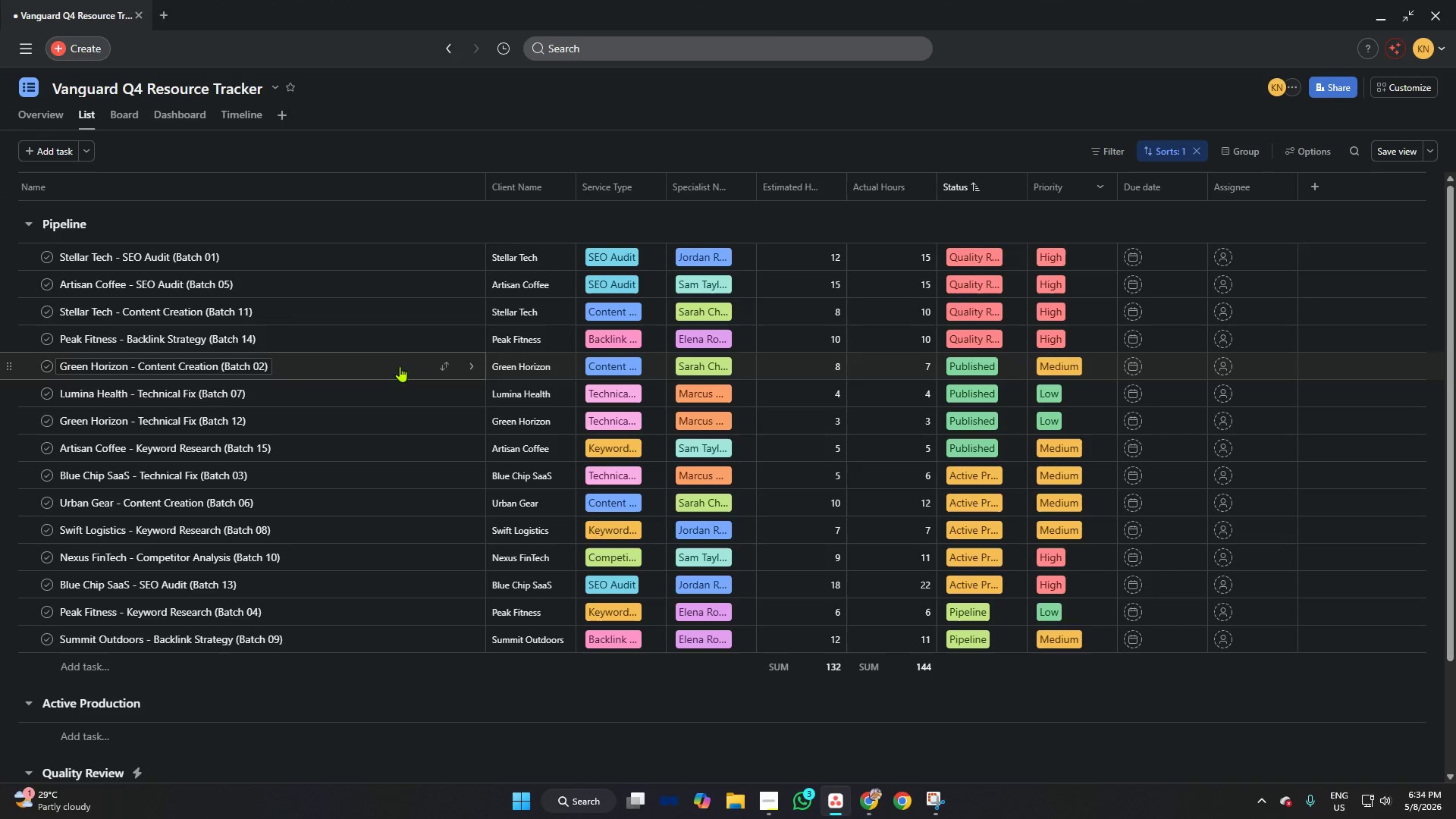 
scroll: coordinate [287, 309], scroll_direction: down, amount: 11.0
 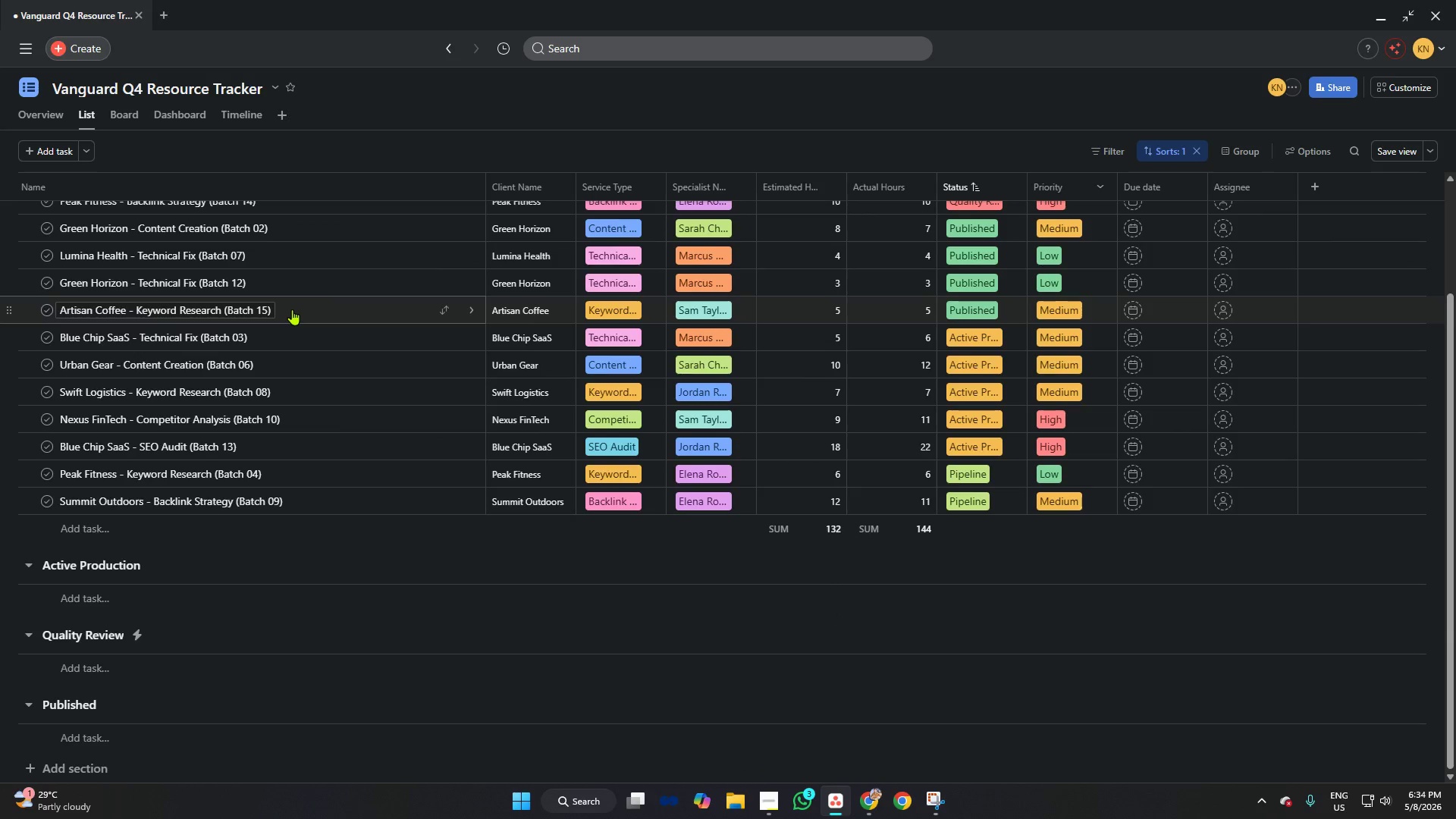 
scroll: coordinate [293, 309], scroll_direction: up, amount: 7.0
 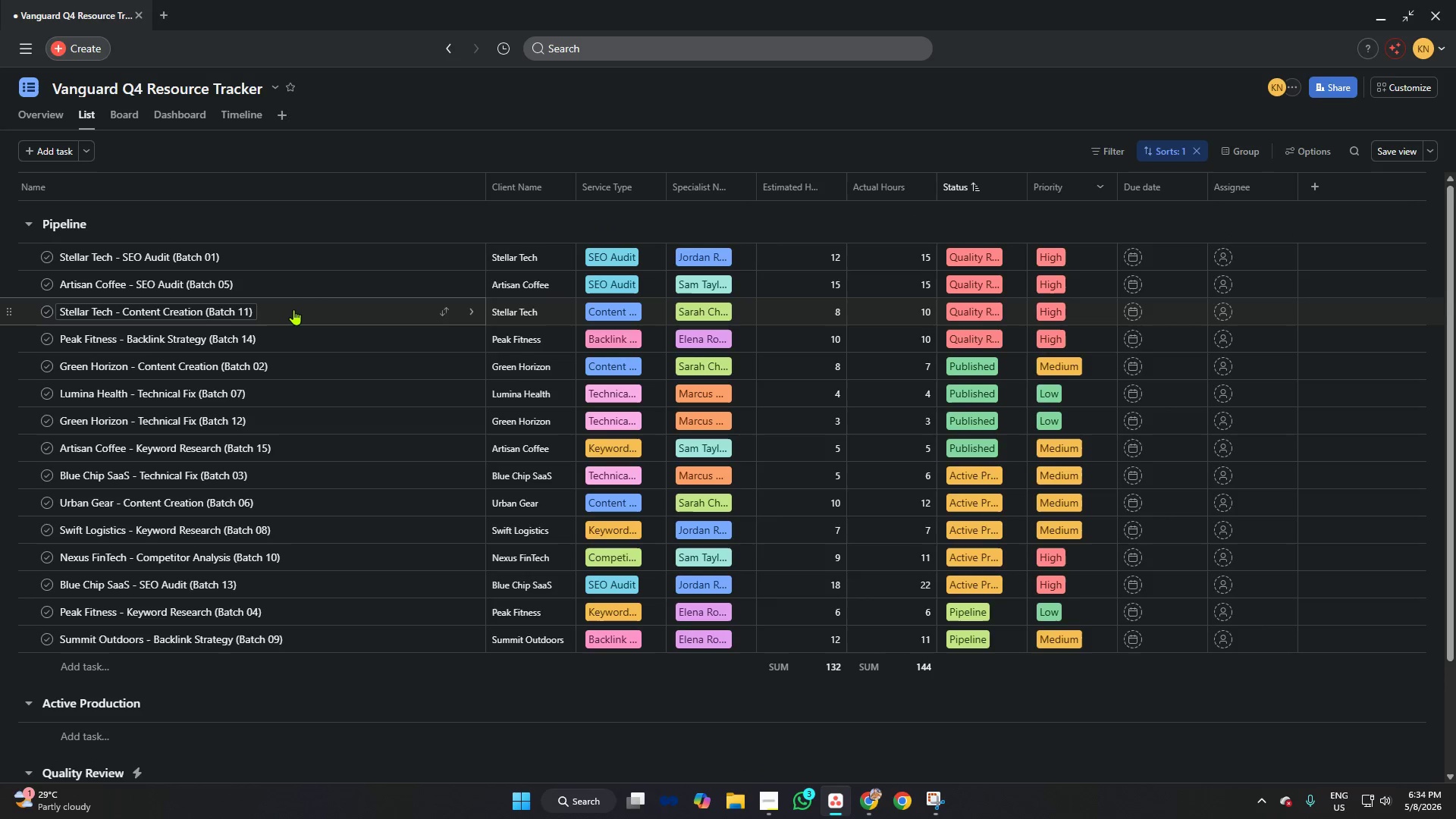 
scroll: coordinate [297, 308], scroll_direction: down, amount: 8.0
 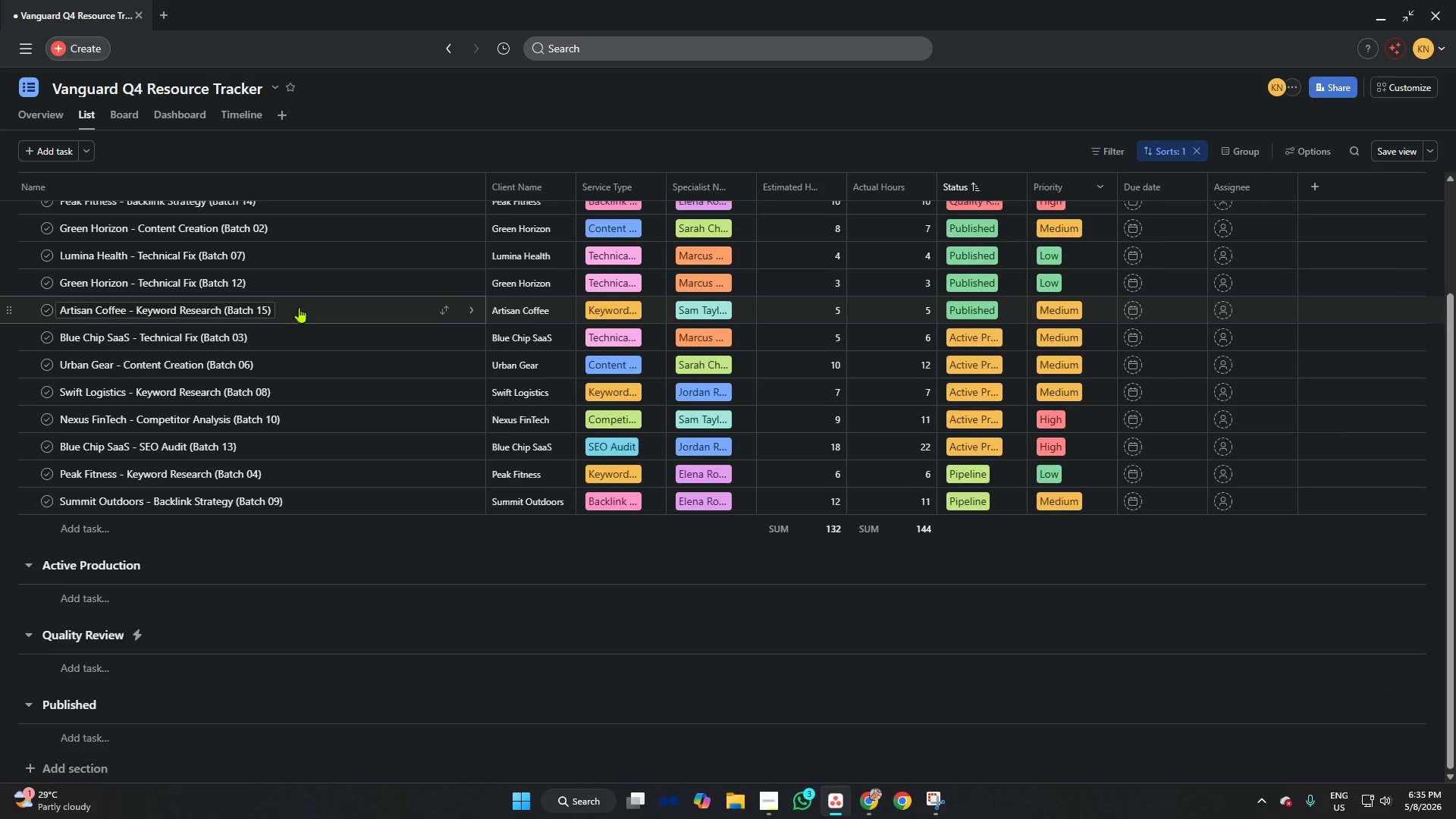 
scroll: coordinate [306, 292], scroll_direction: up, amount: 5.0
 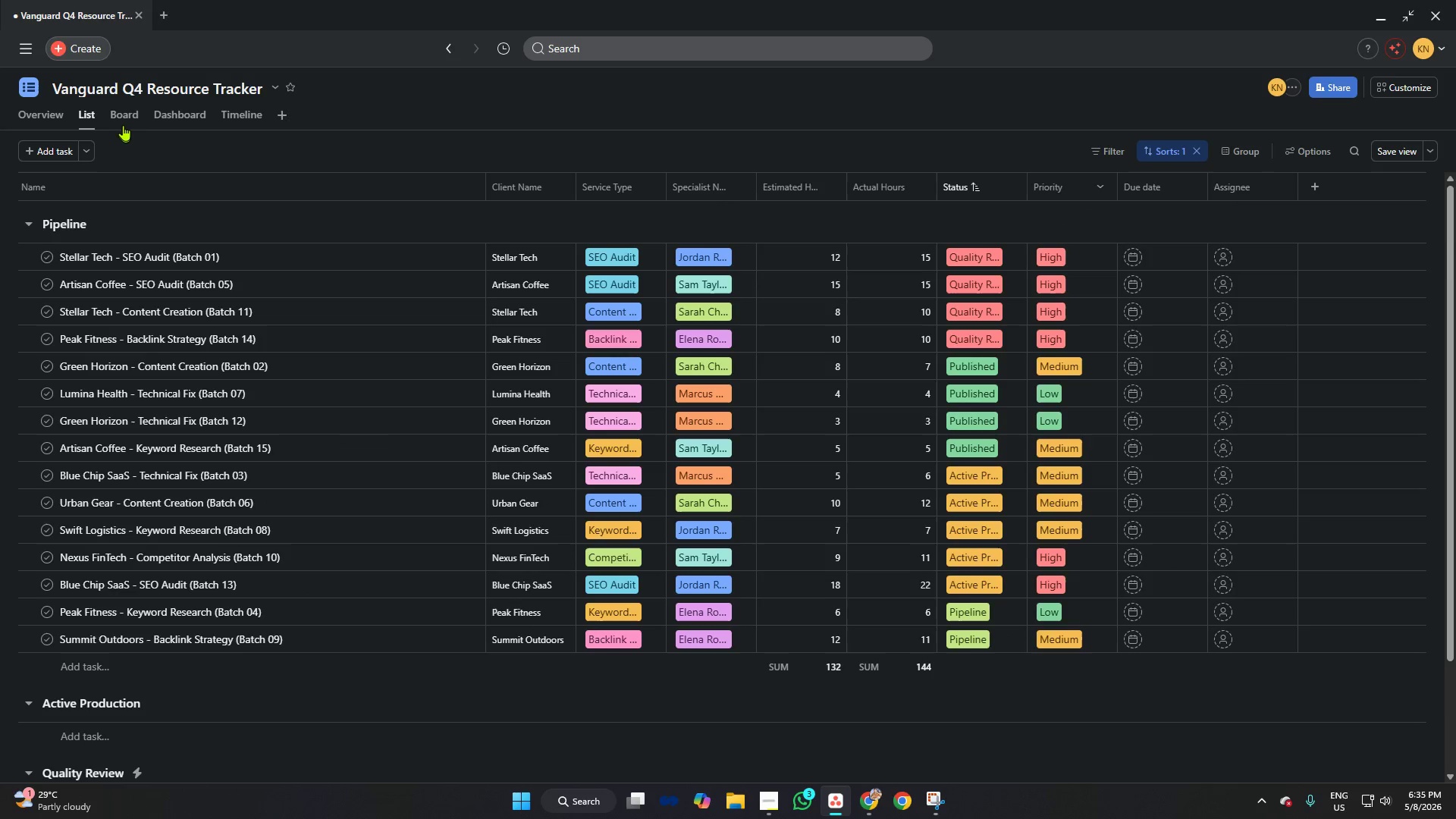 
left_click([123, 118])
 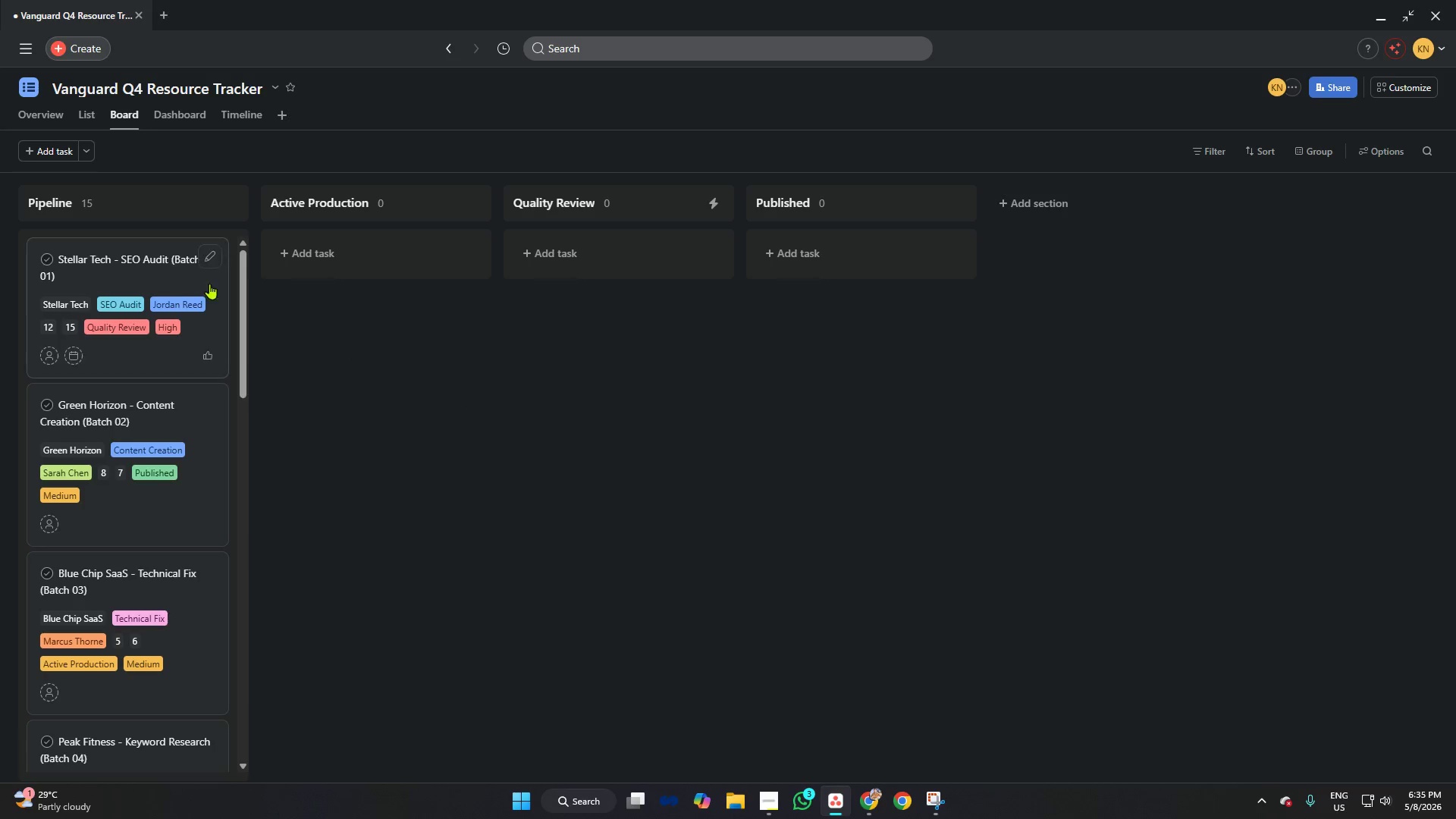 
wait(7.42)
 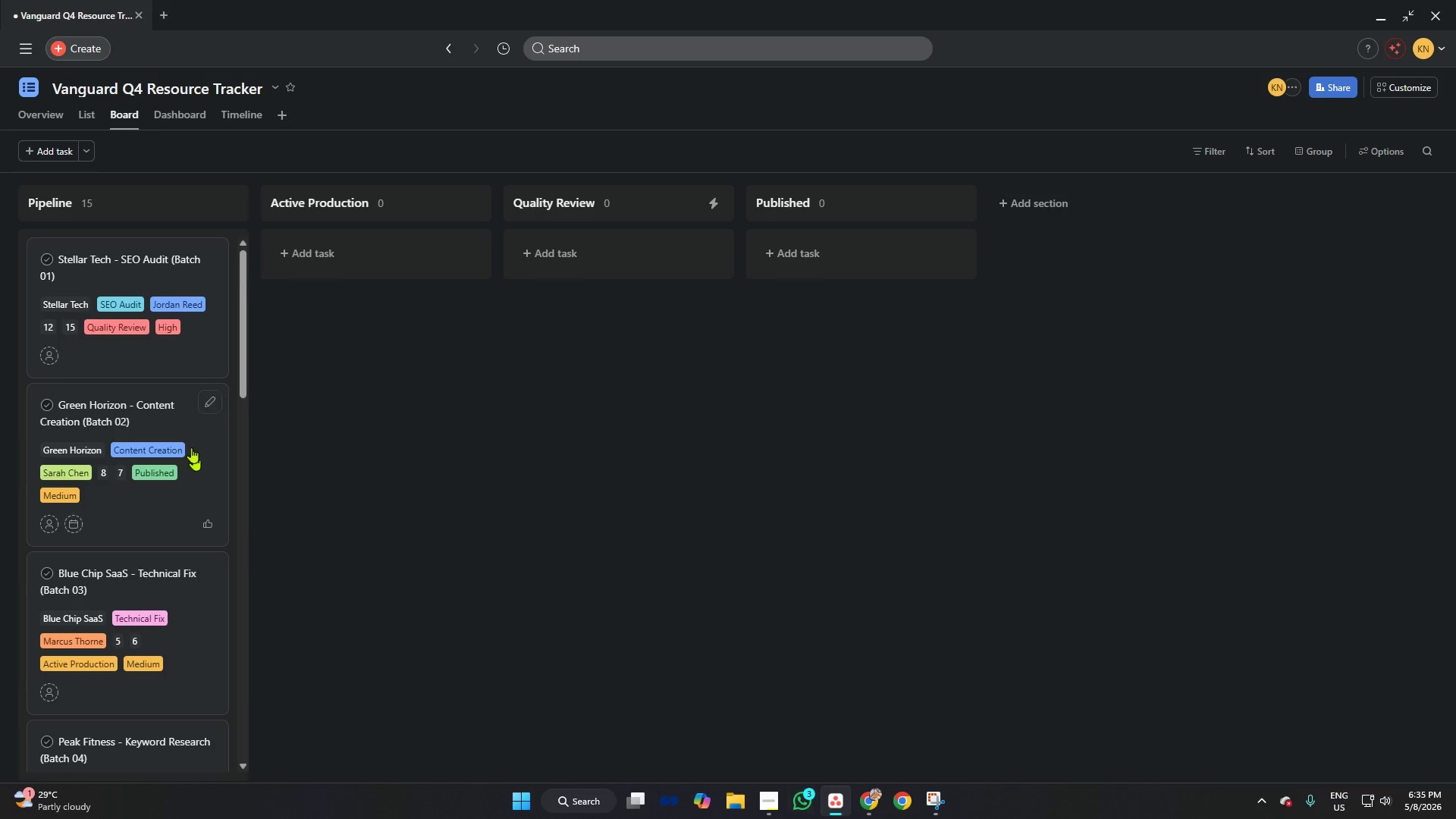 
left_click([174, 268])
 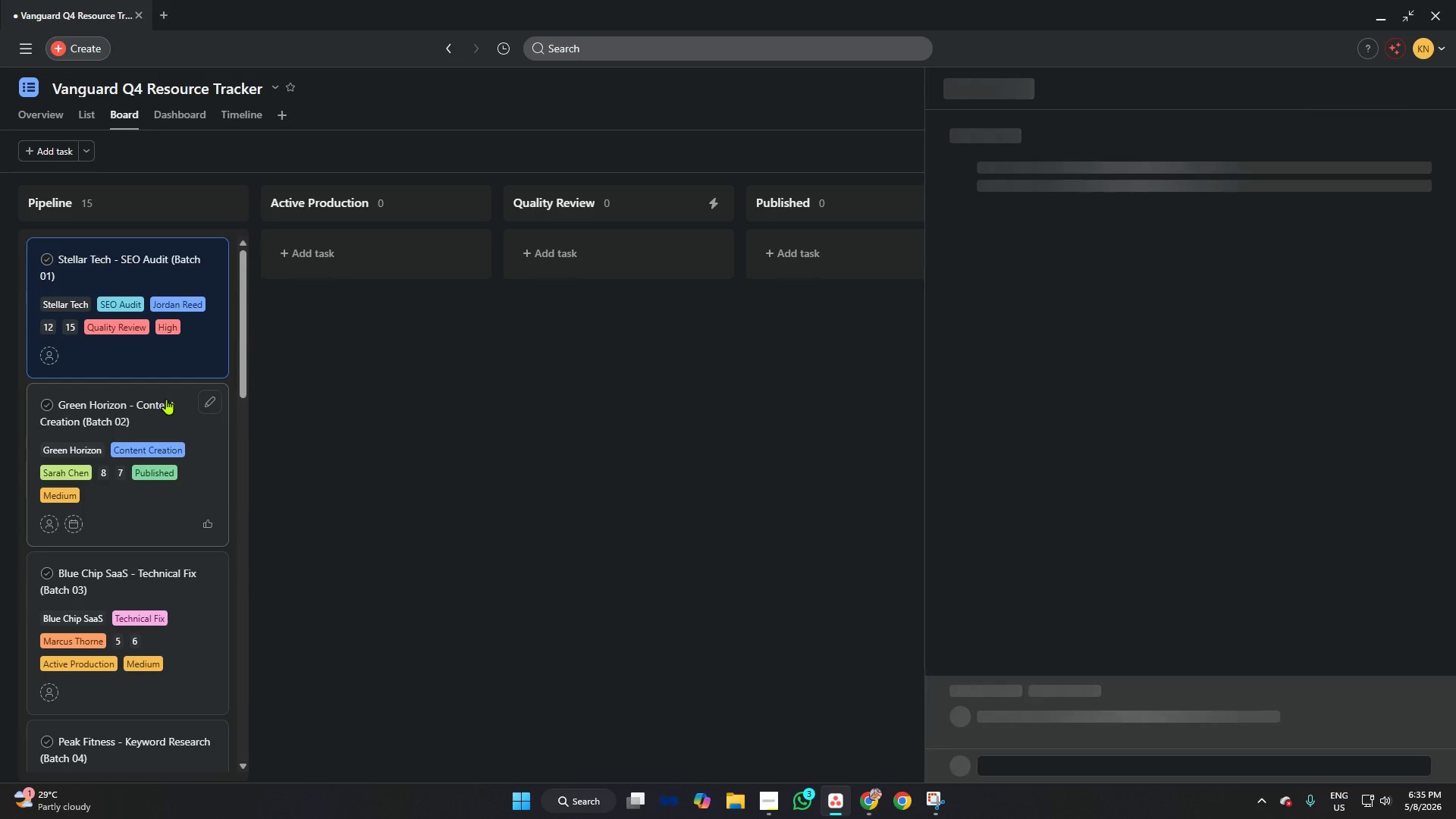 
left_click_drag(start_coordinate=[166, 399], to_coordinate=[599, 243])
 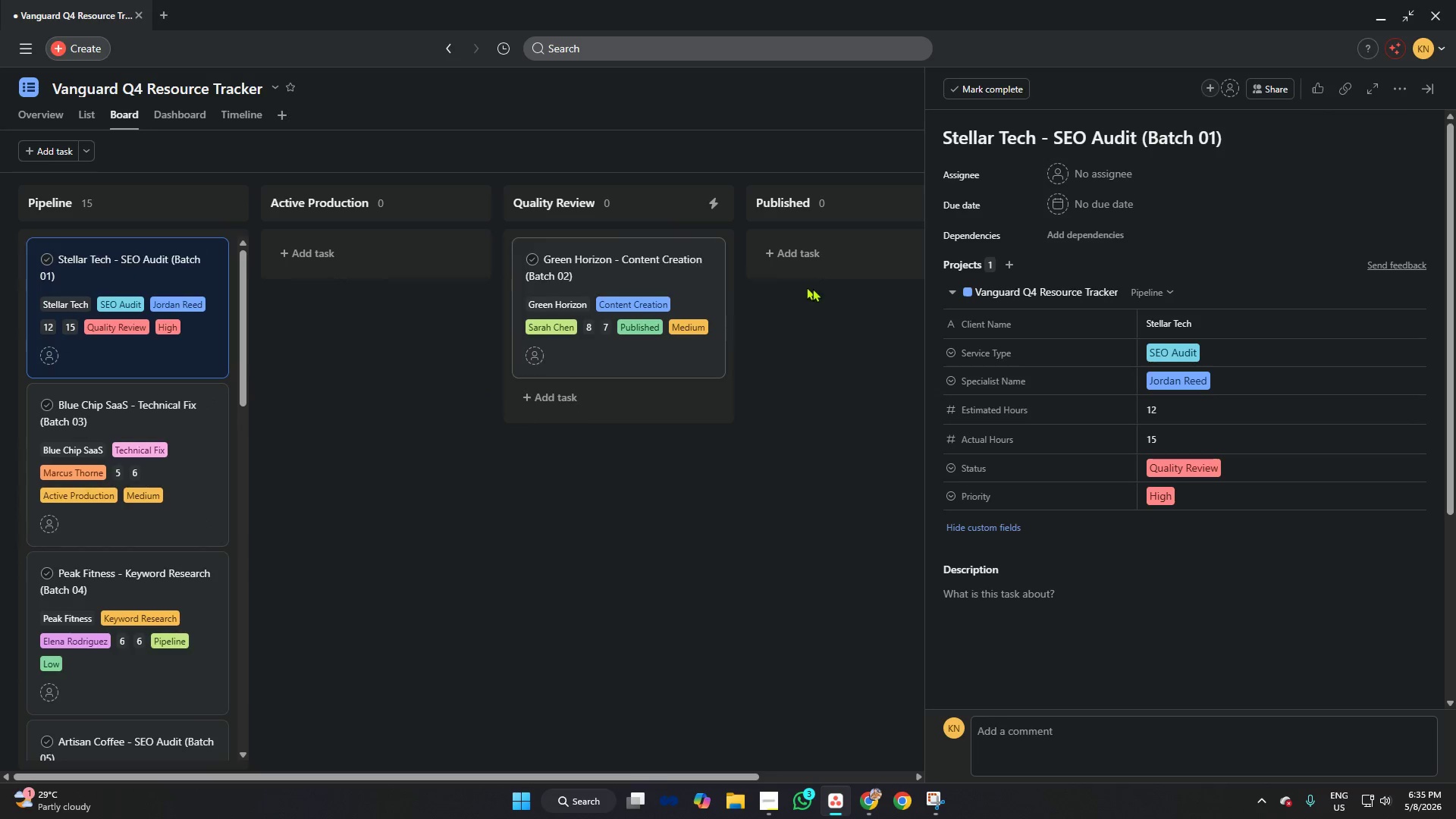 
left_click([817, 289])
 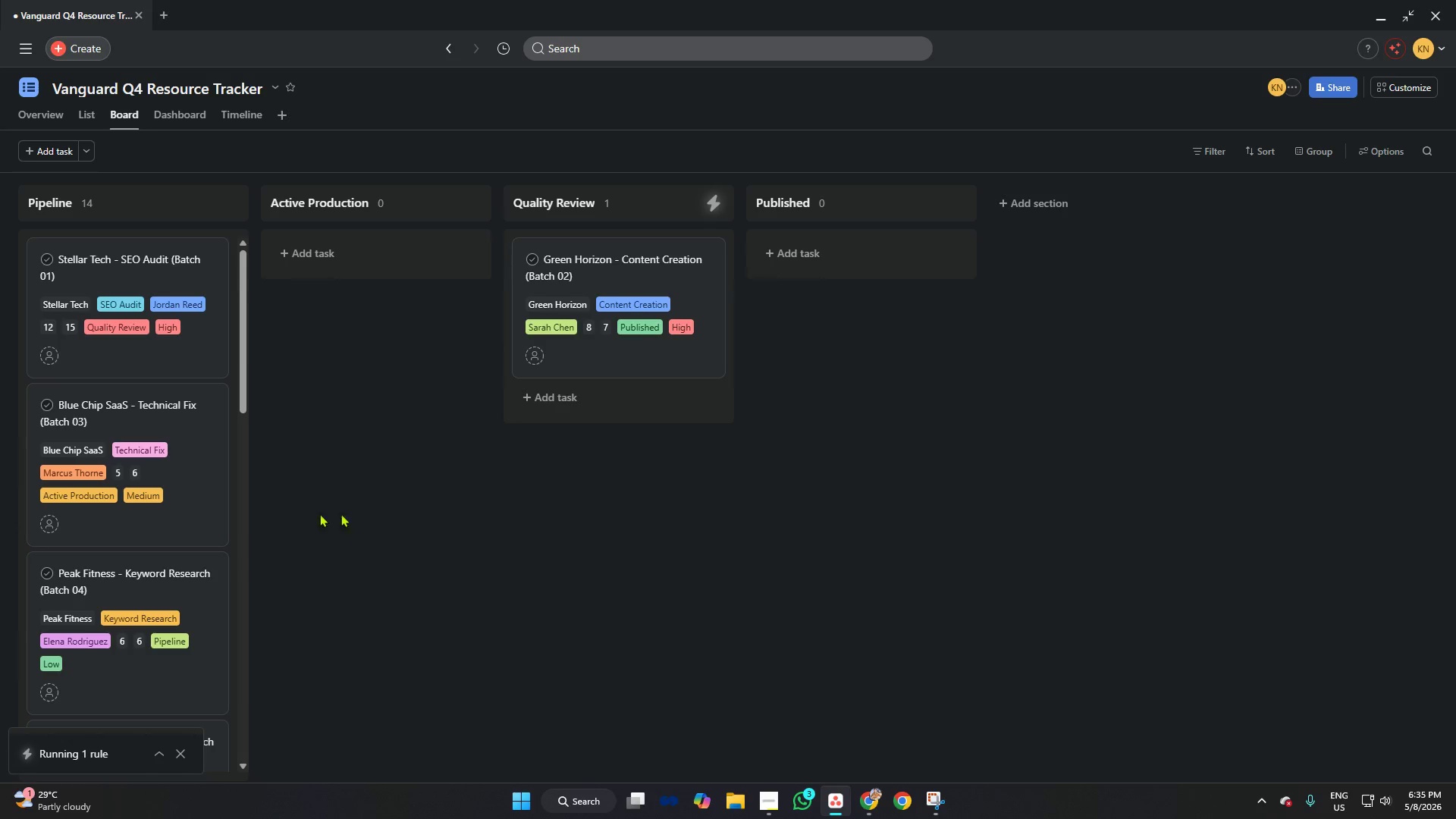 
left_click_drag(start_coordinate=[195, 463], to_coordinate=[689, 356])
 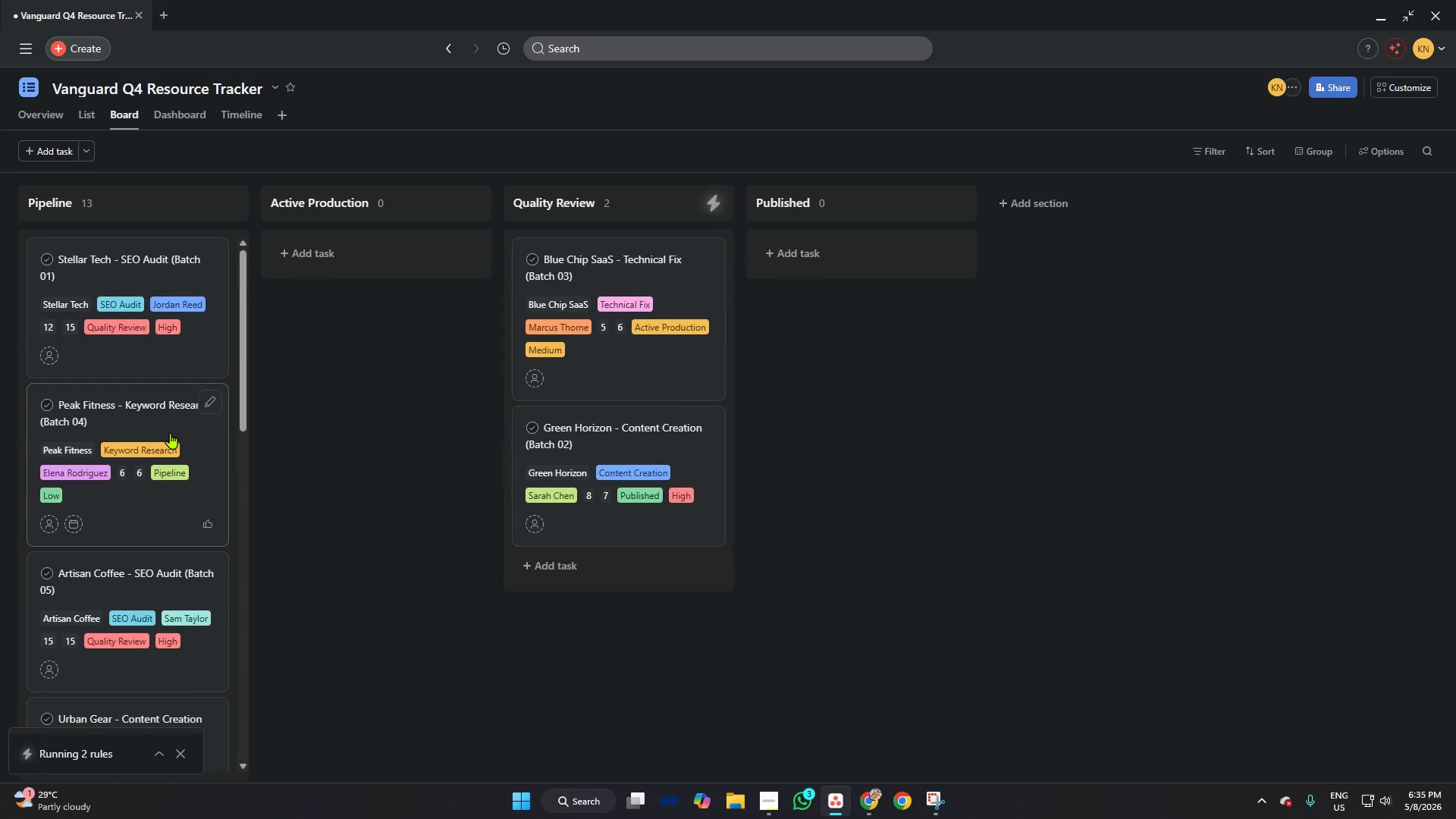 
scroll: coordinate [108, 417], scroll_direction: down, amount: 4.0
 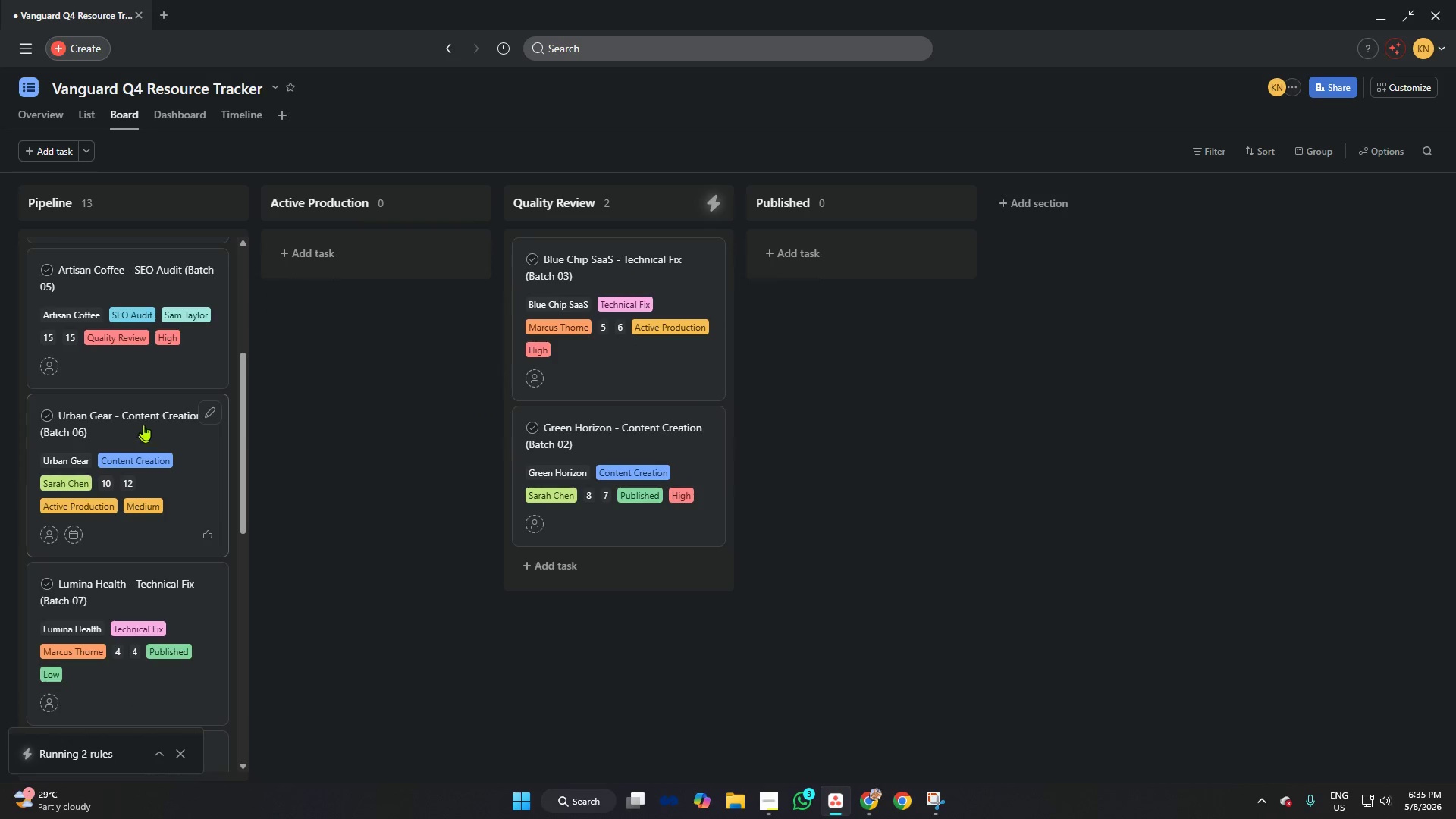 
left_click_drag(start_coordinate=[144, 423], to_coordinate=[625, 275])
 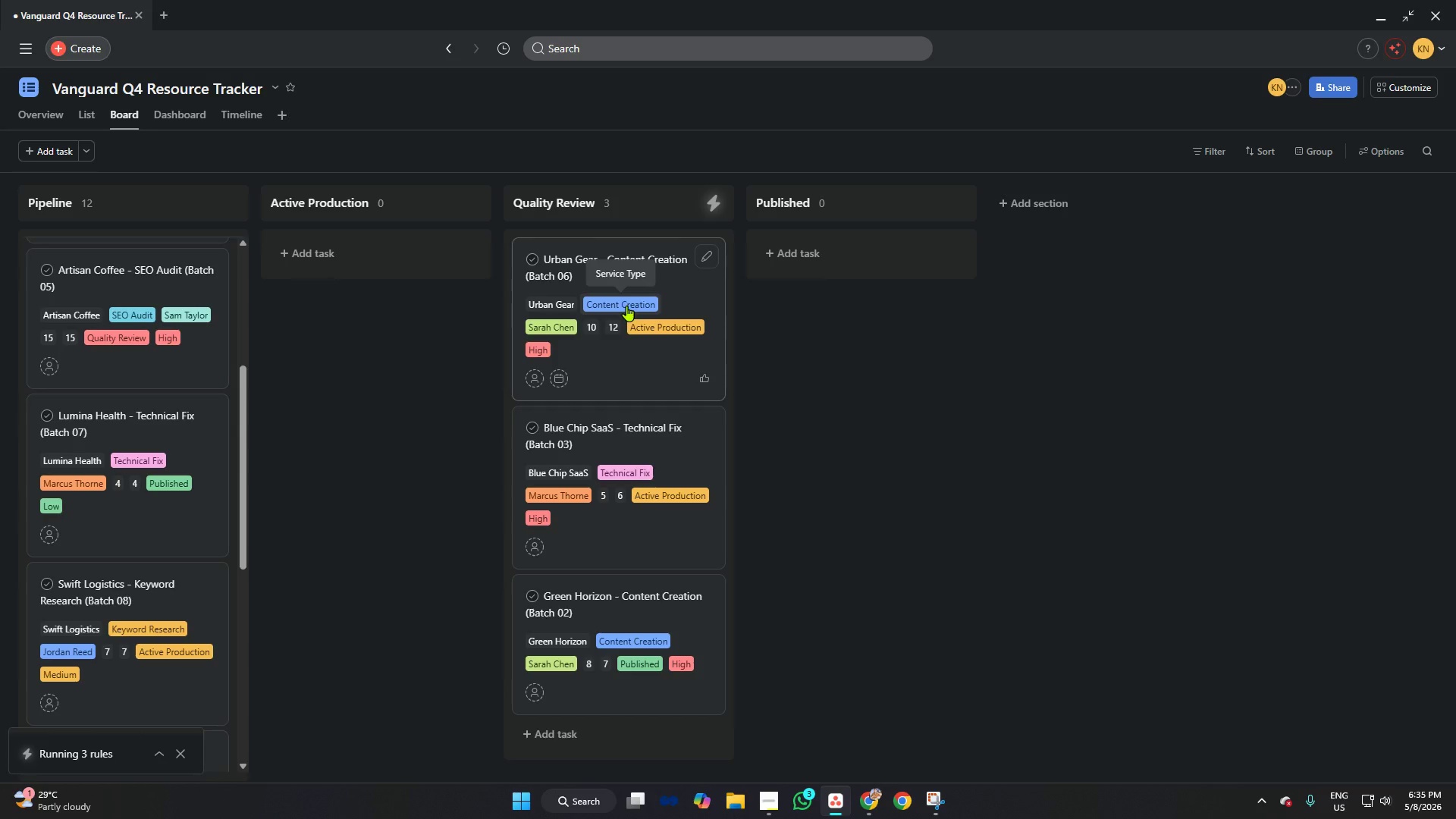 
scroll: coordinate [632, 302], scroll_direction: down, amount: 4.0
 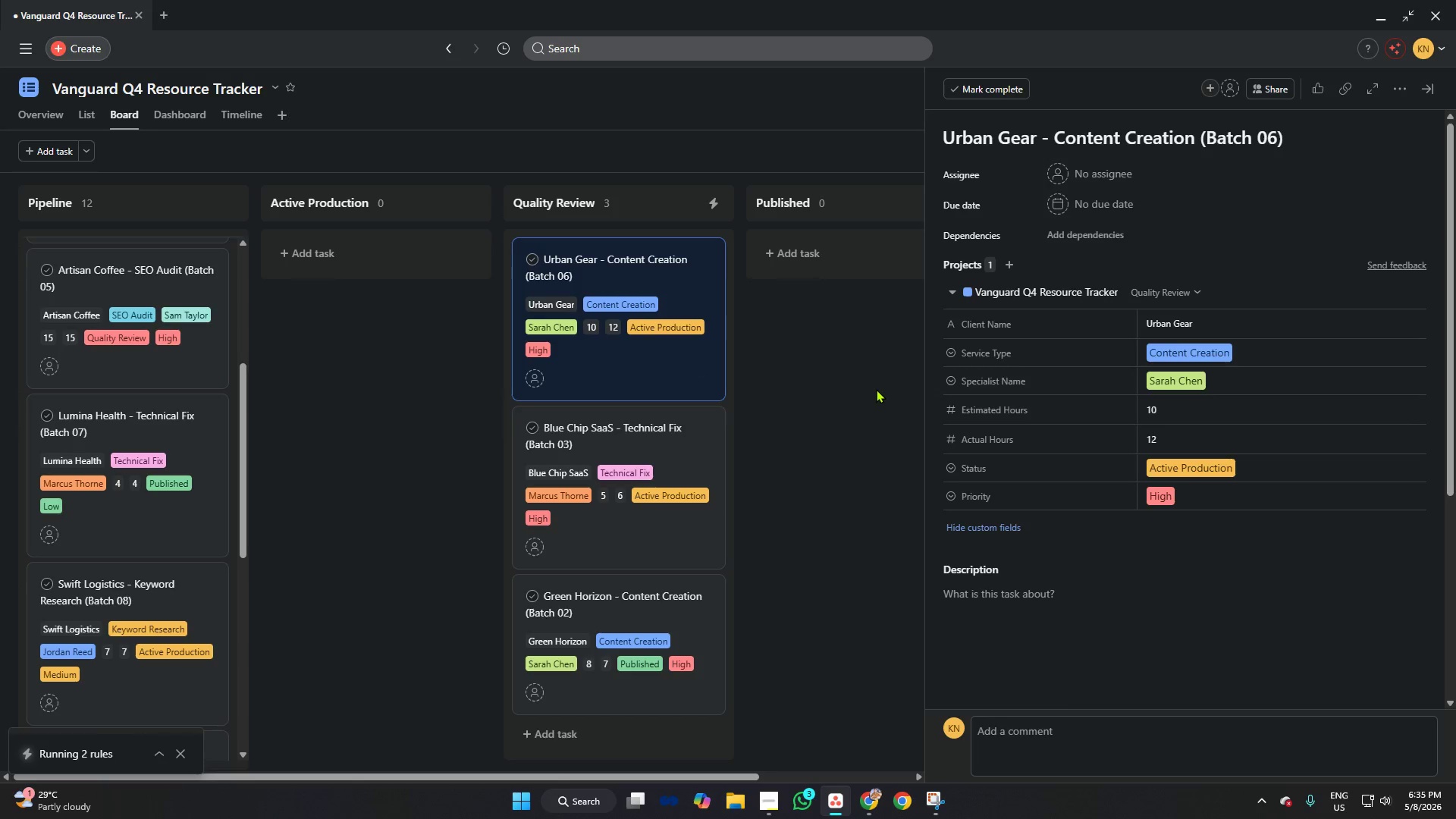 
left_click([876, 389])
 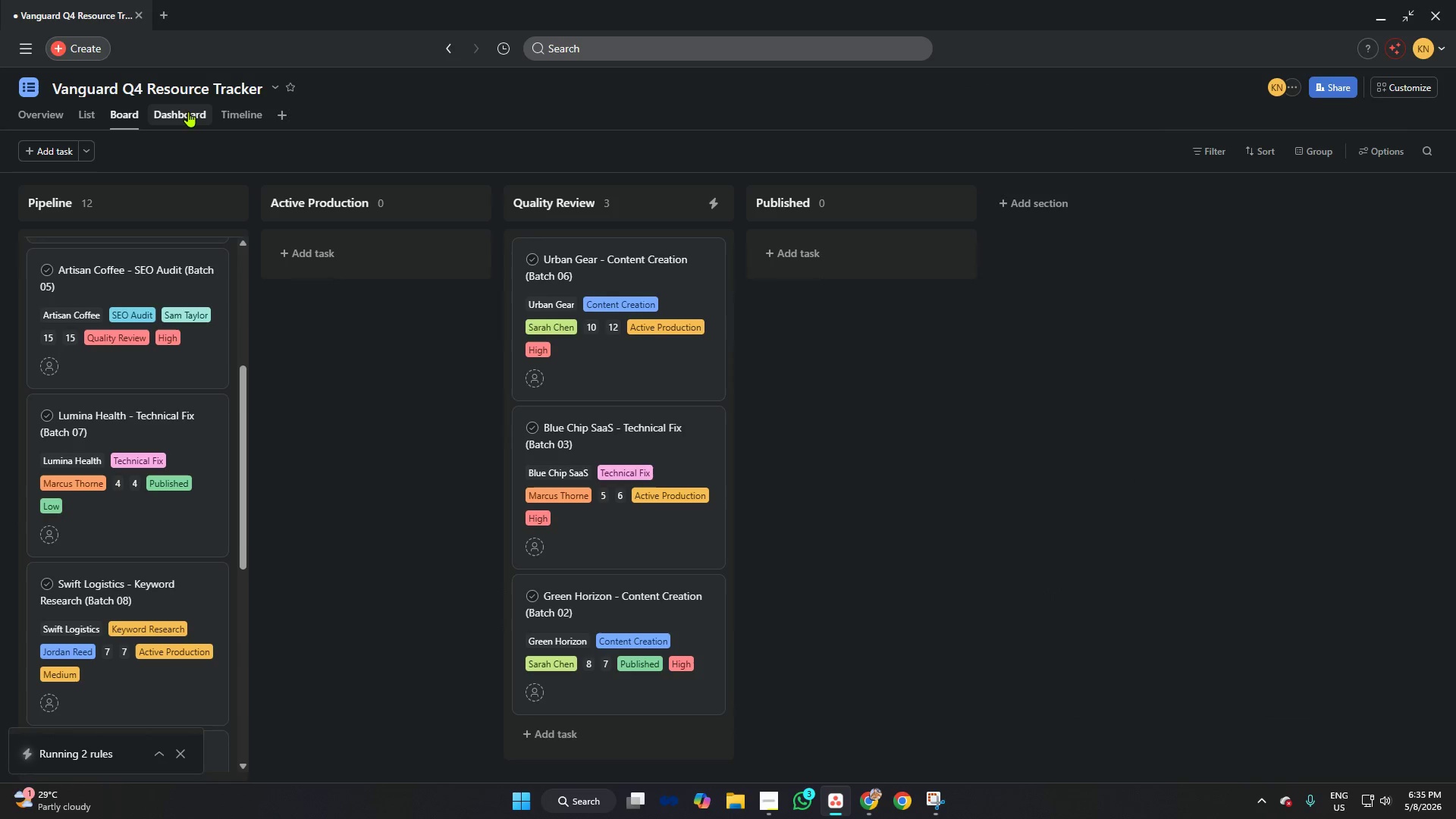 
left_click([188, 111])
 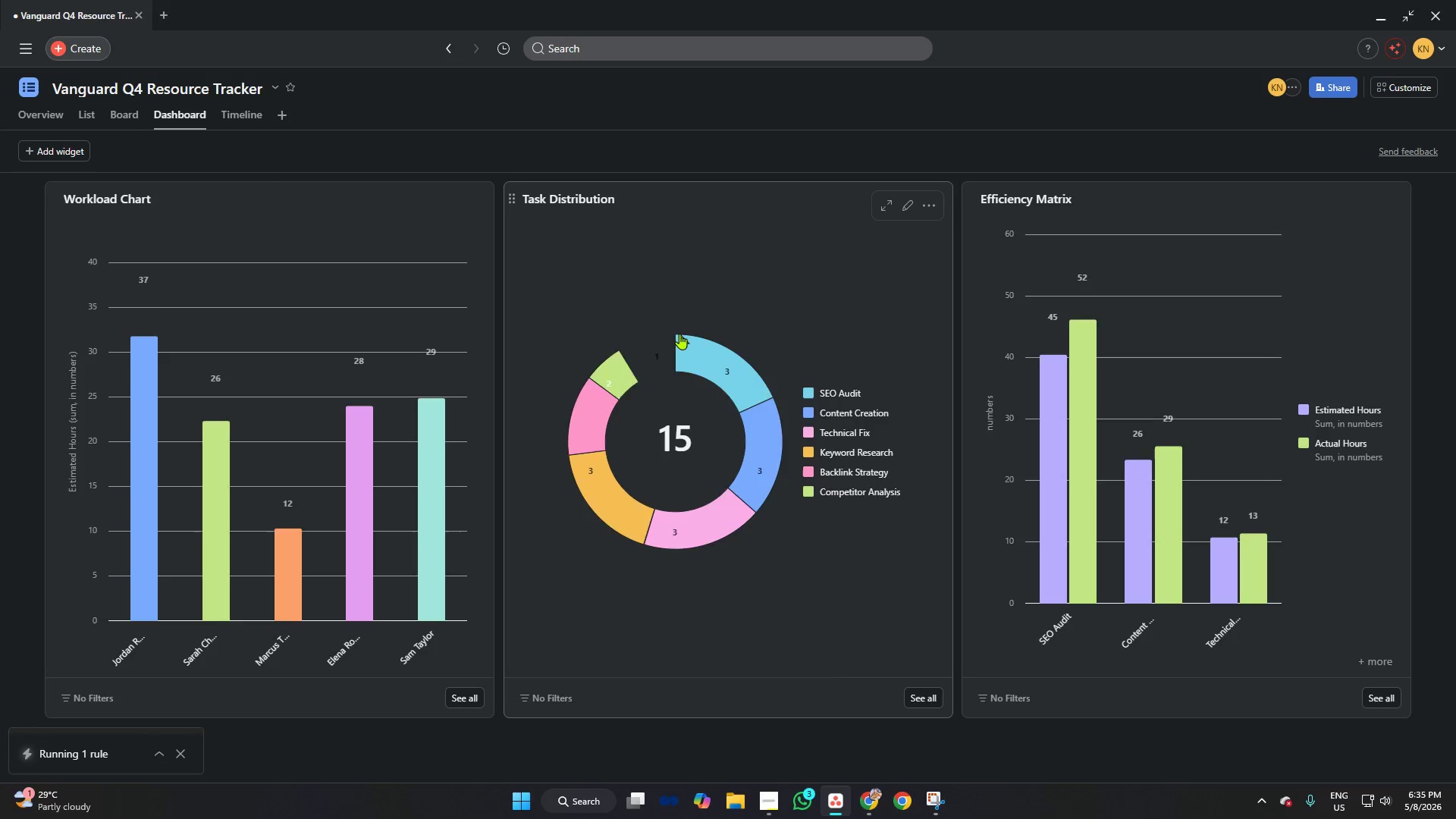 
scroll: coordinate [667, 331], scroll_direction: down, amount: 4.0
 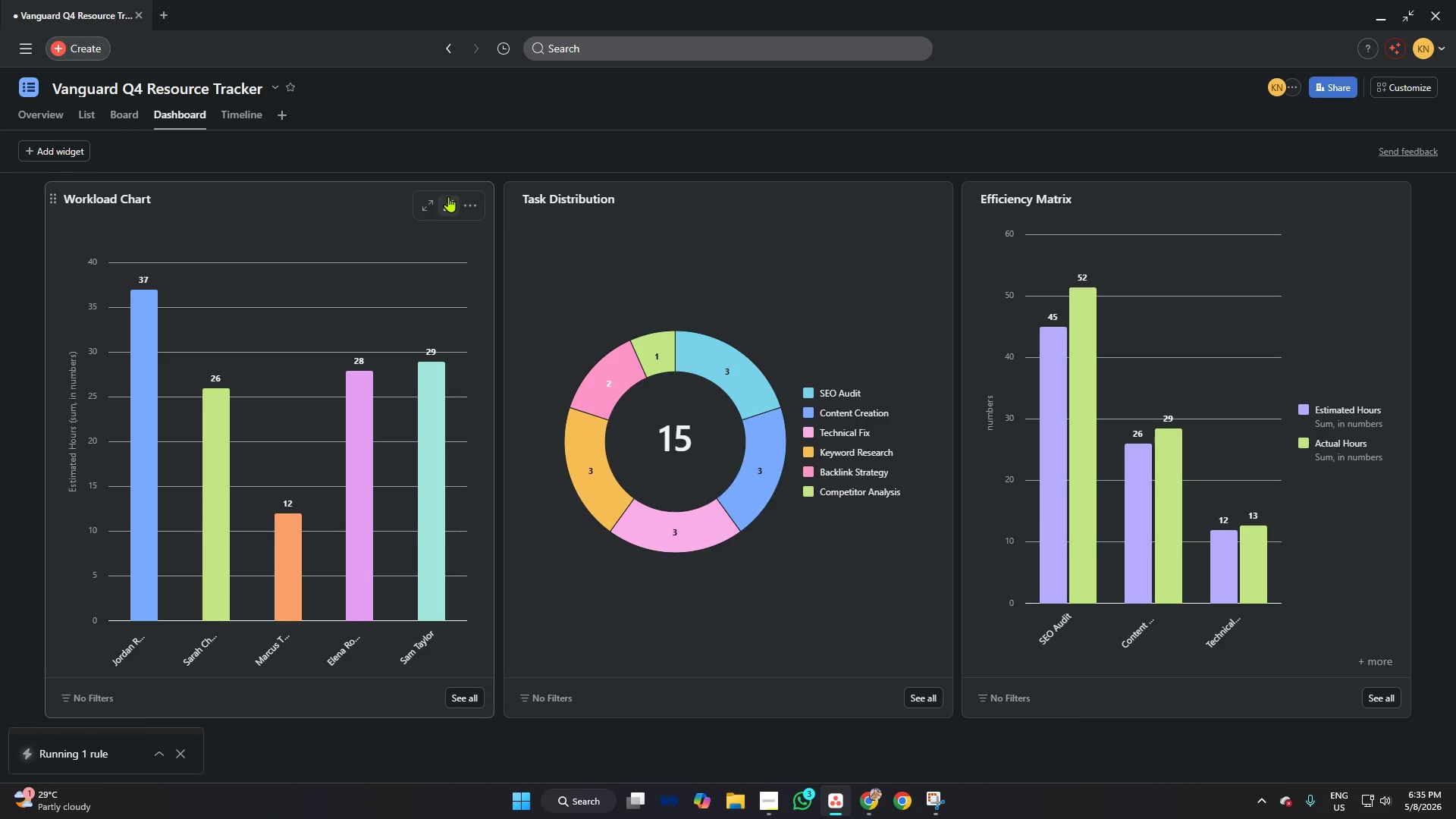 
left_click([425, 202])
 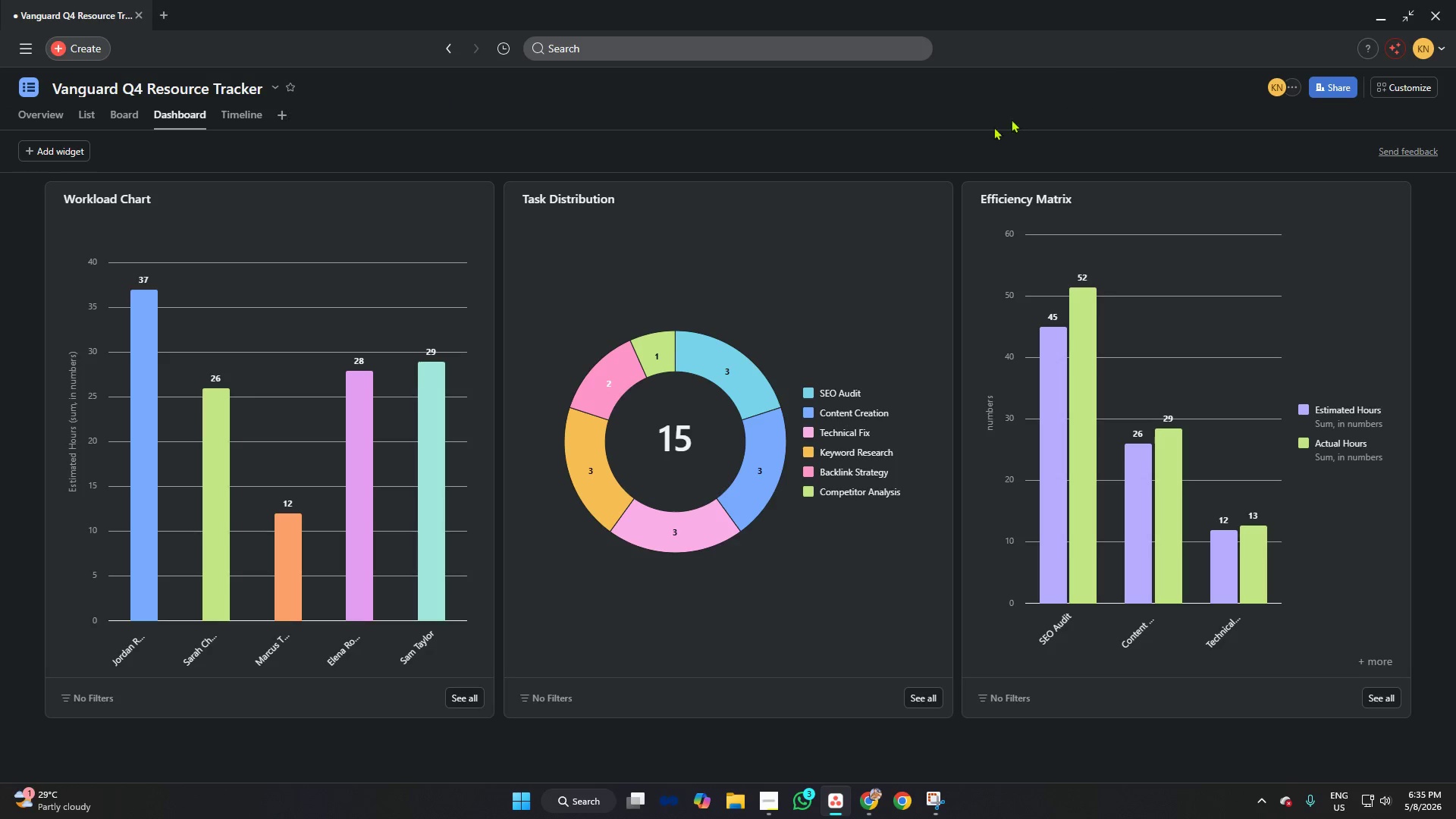 
left_click([890, 209])
 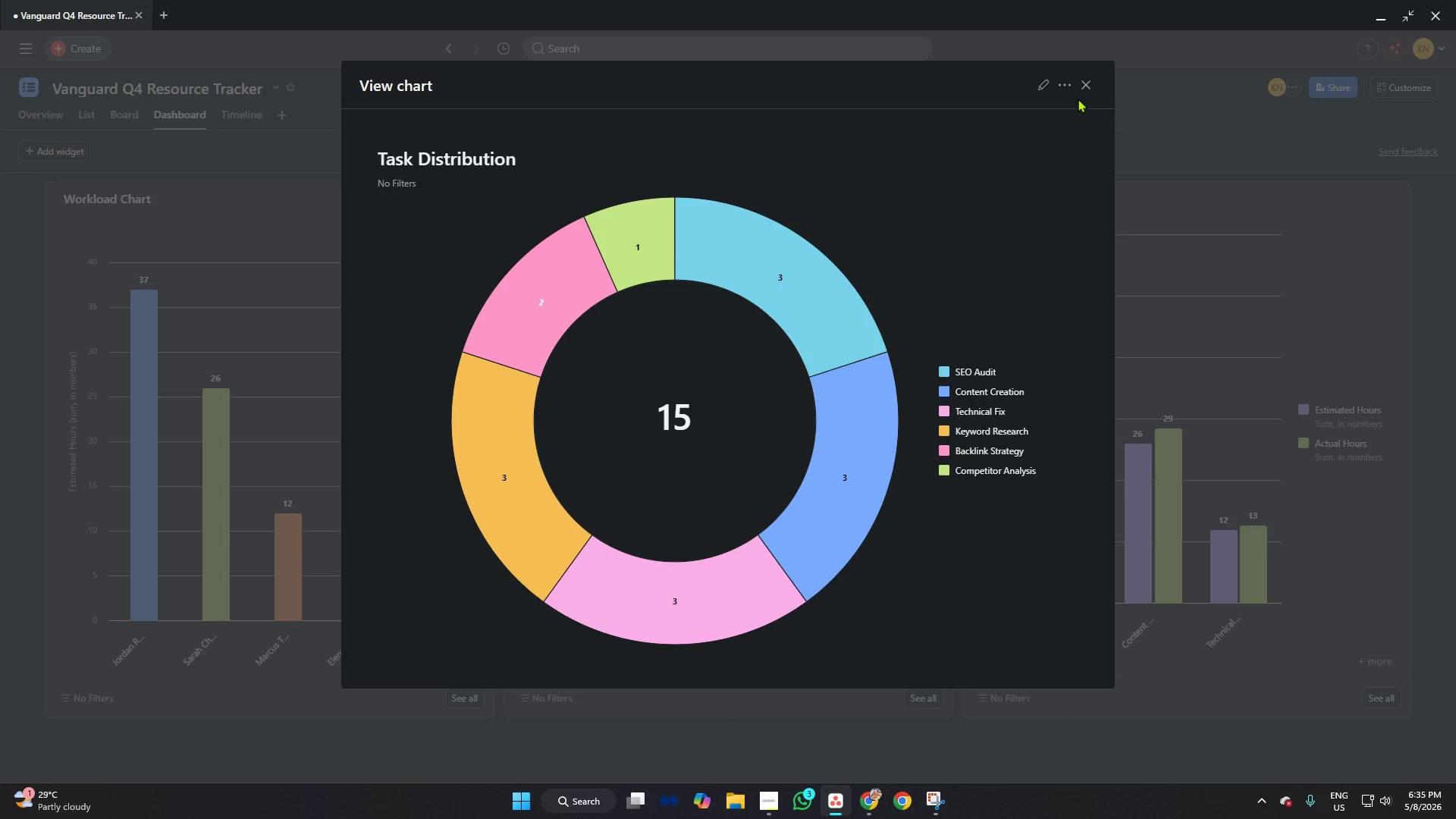 
left_click([1087, 86])
 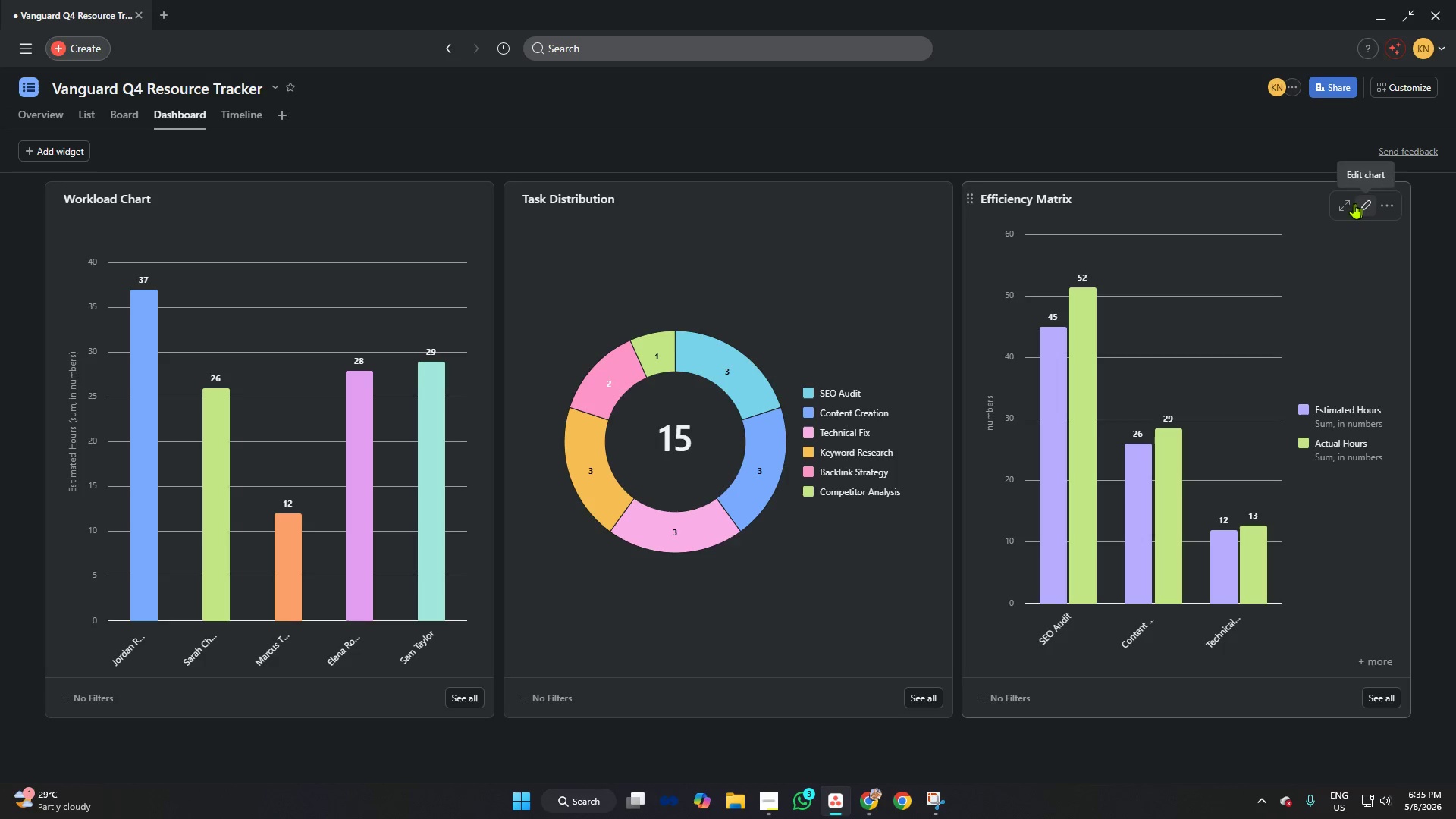 
left_click([1349, 202])
 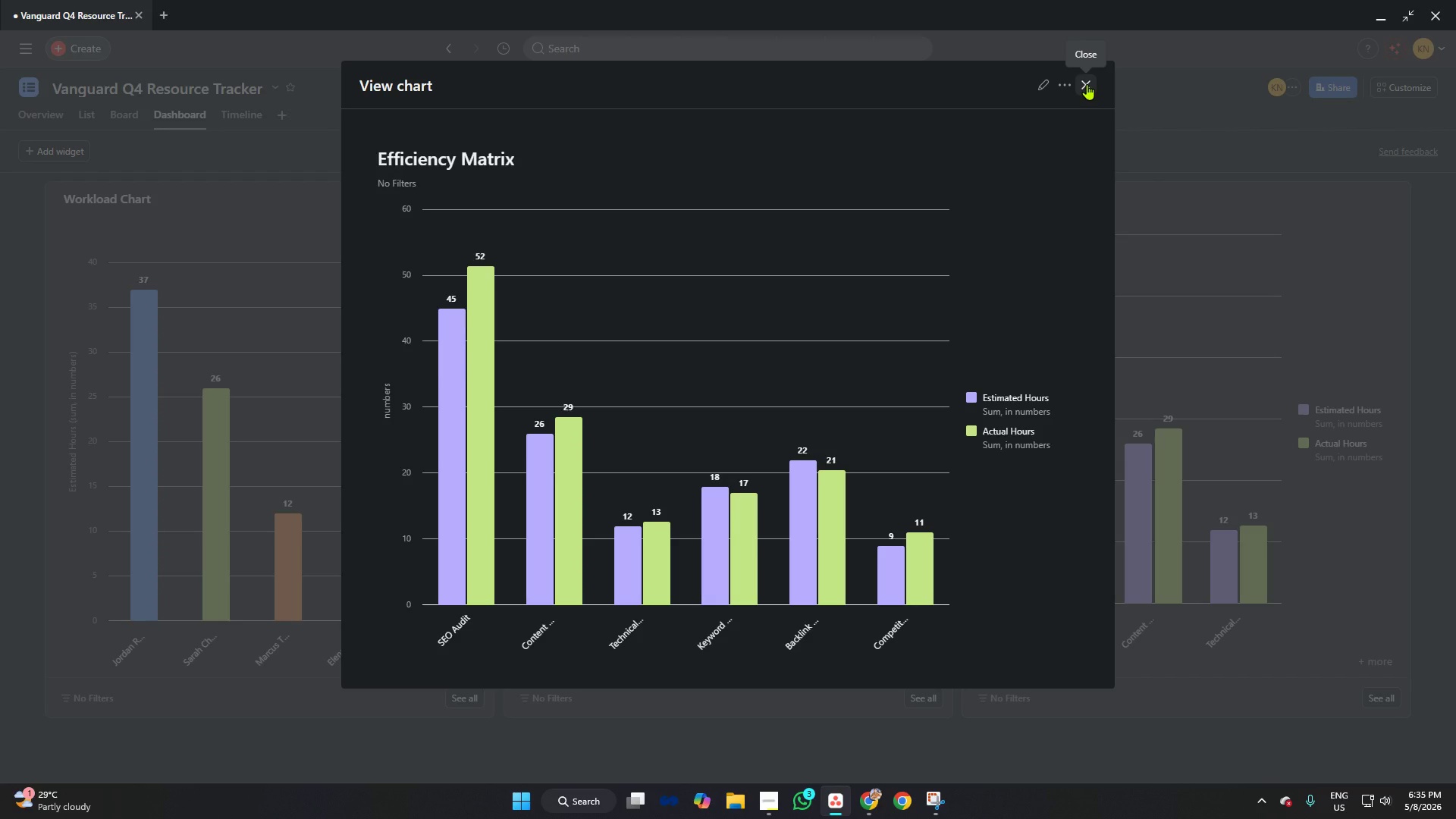 
left_click([1087, 84])
 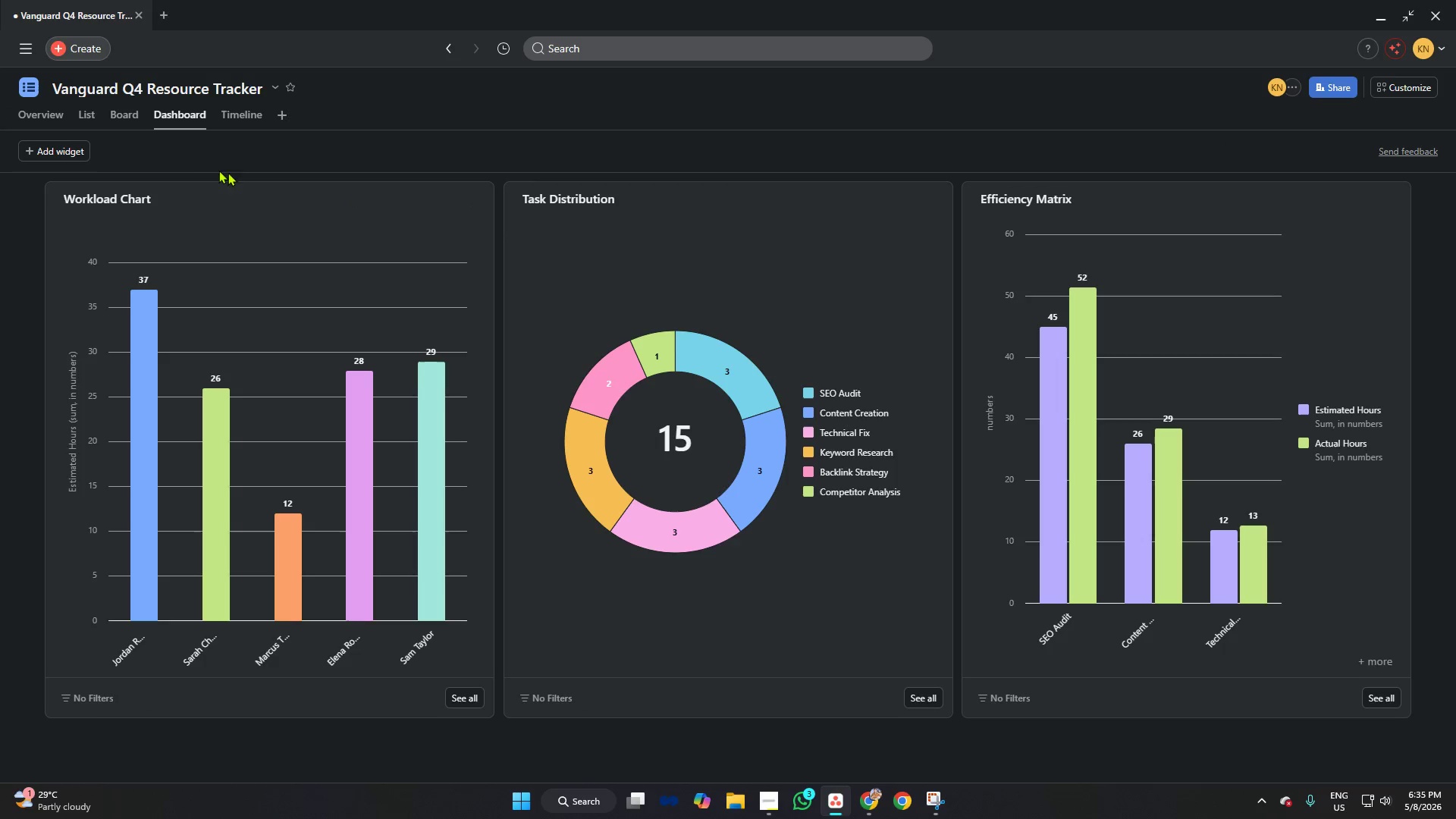 
left_click([127, 117])
 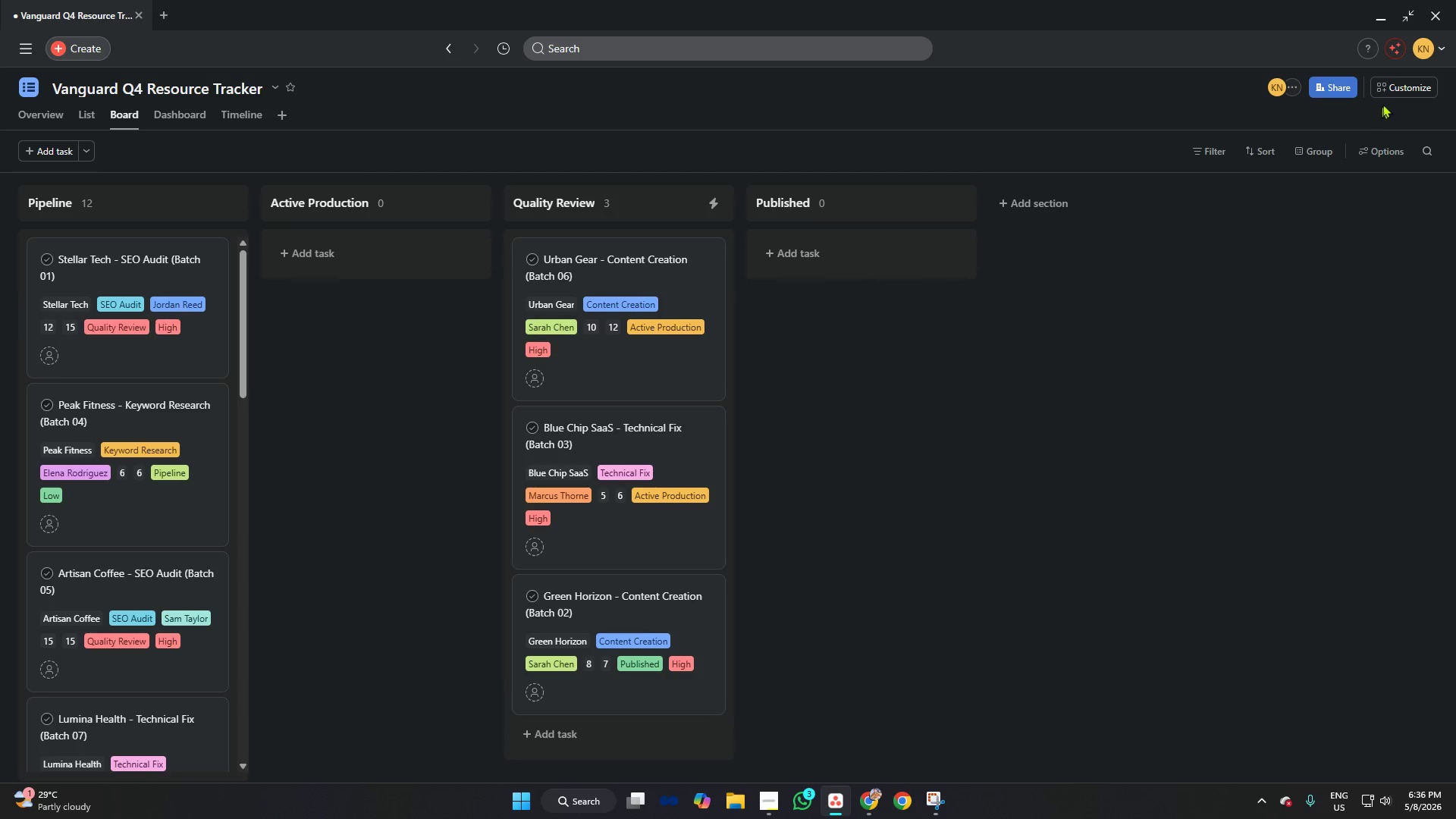 
left_click([1393, 89])
 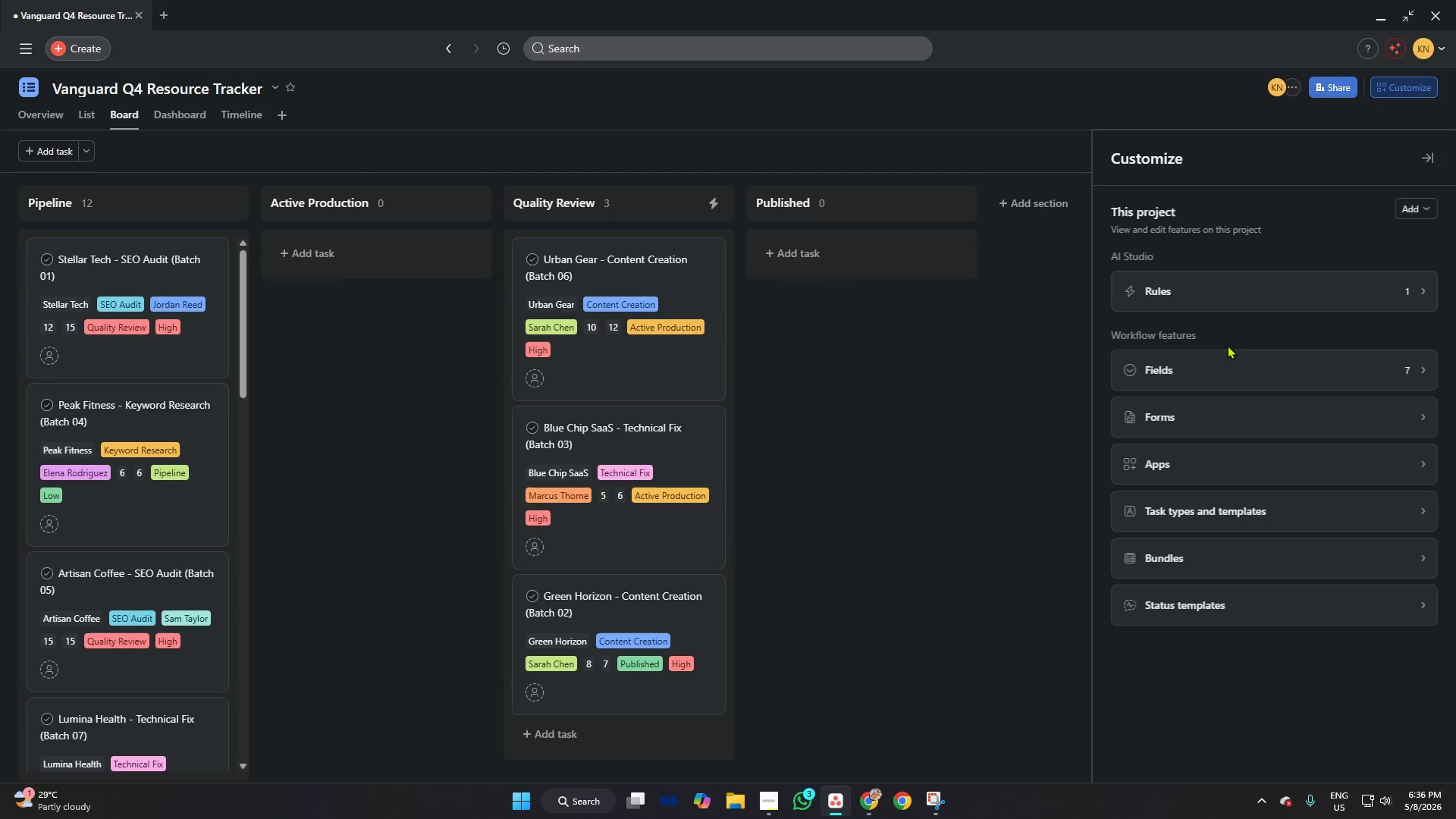 
left_click([1238, 284])
 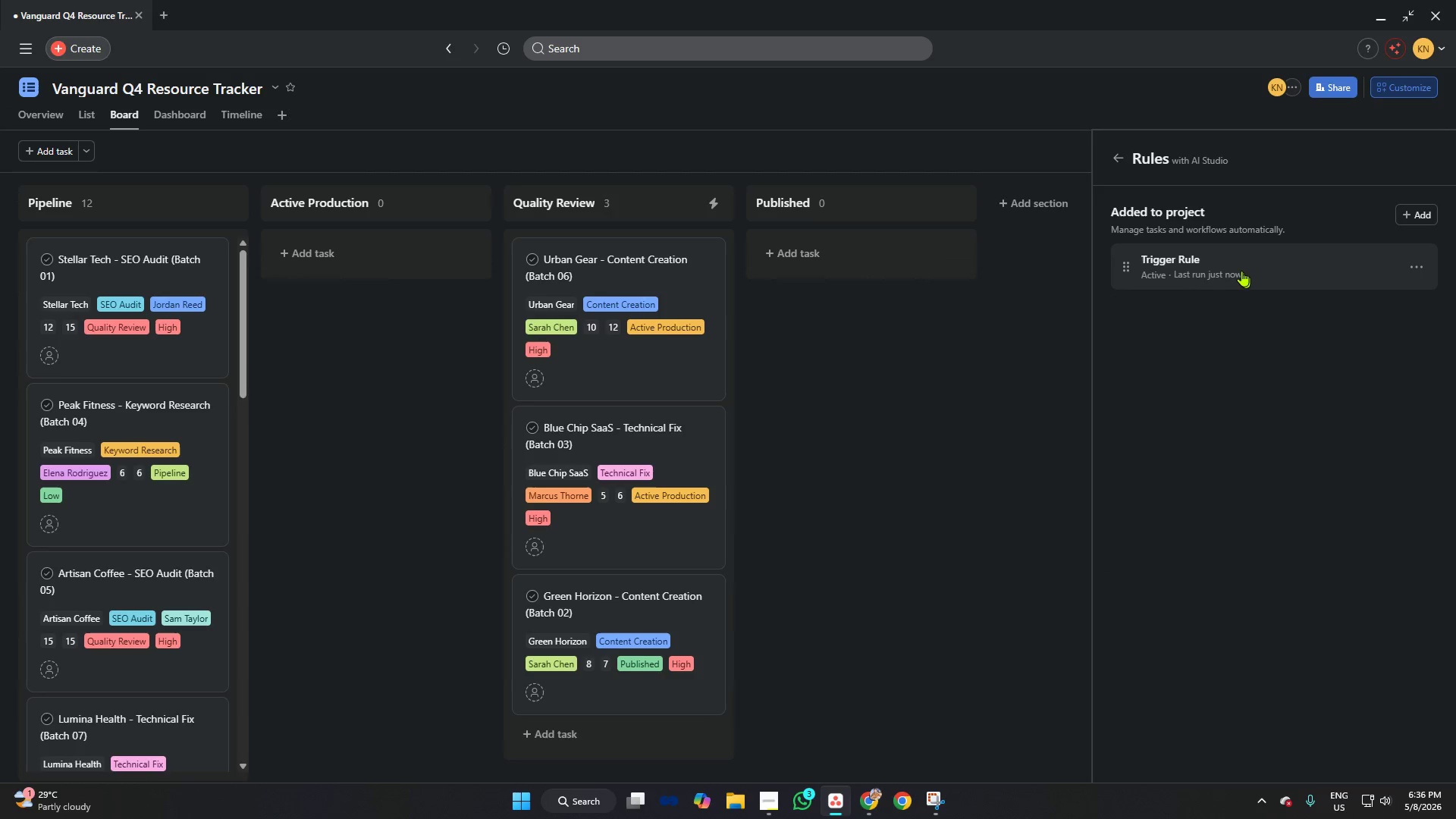 
left_click([1238, 268])
 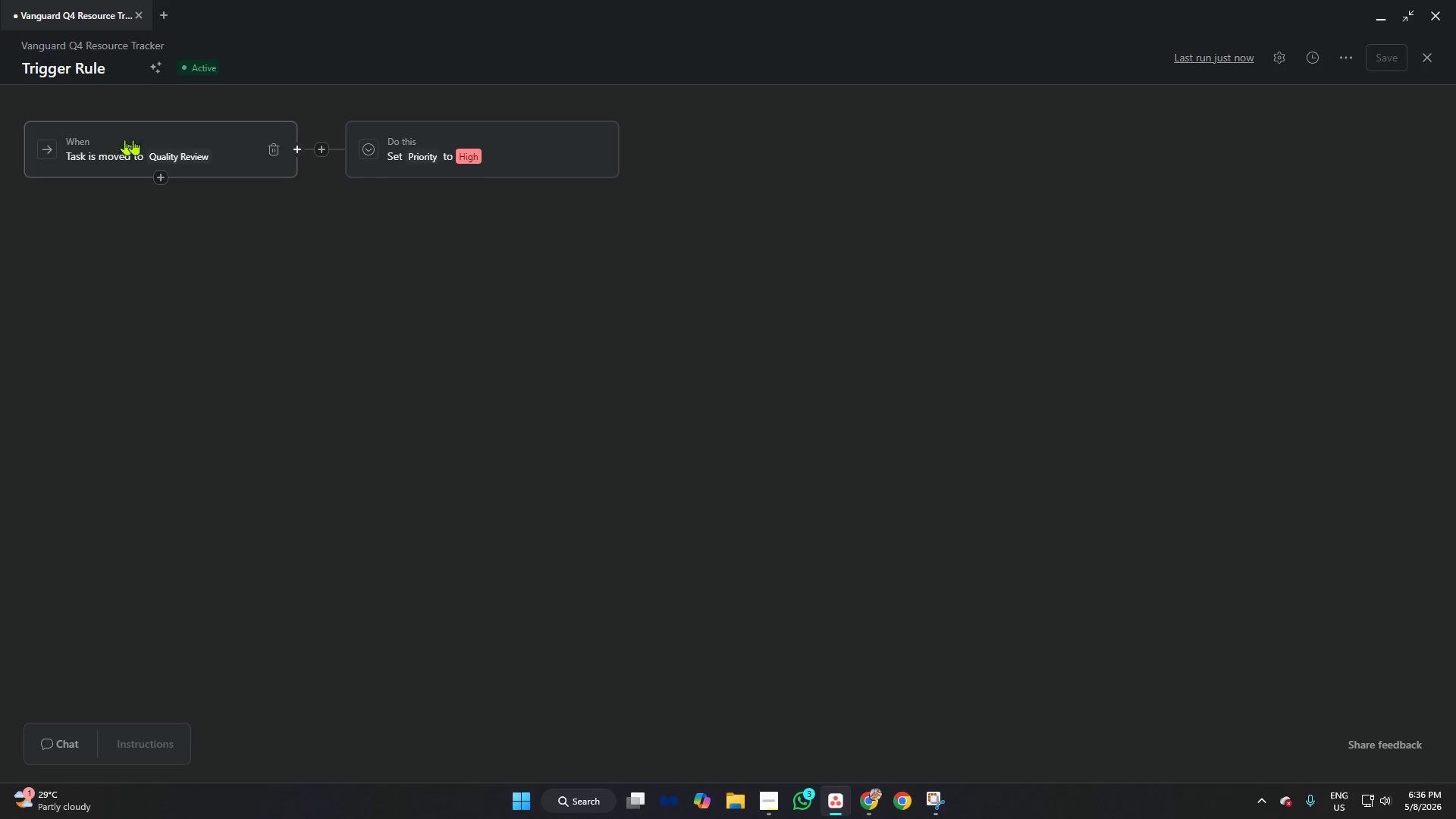 
wait(8.14)
 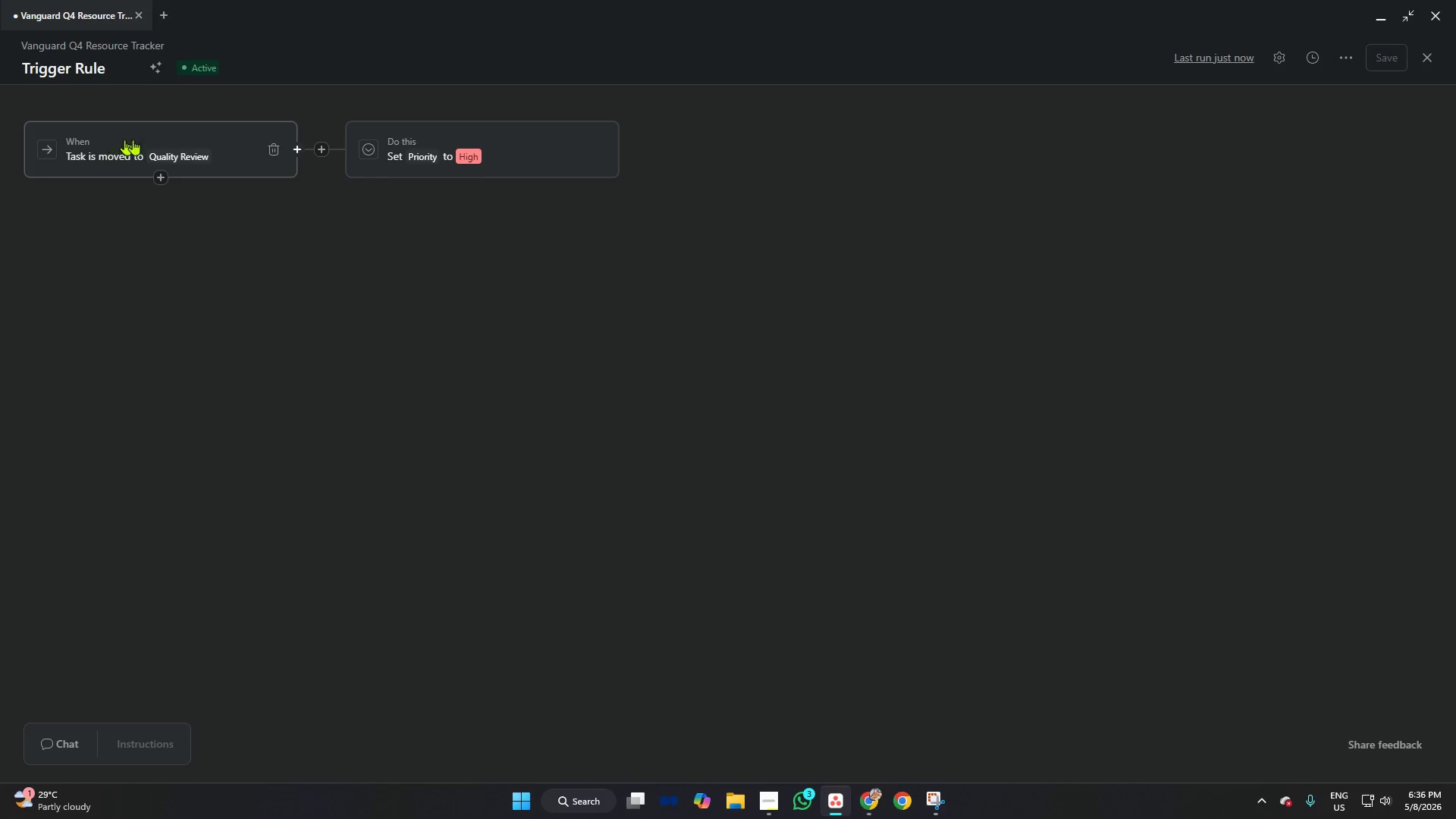 
left_click([1429, 58])
 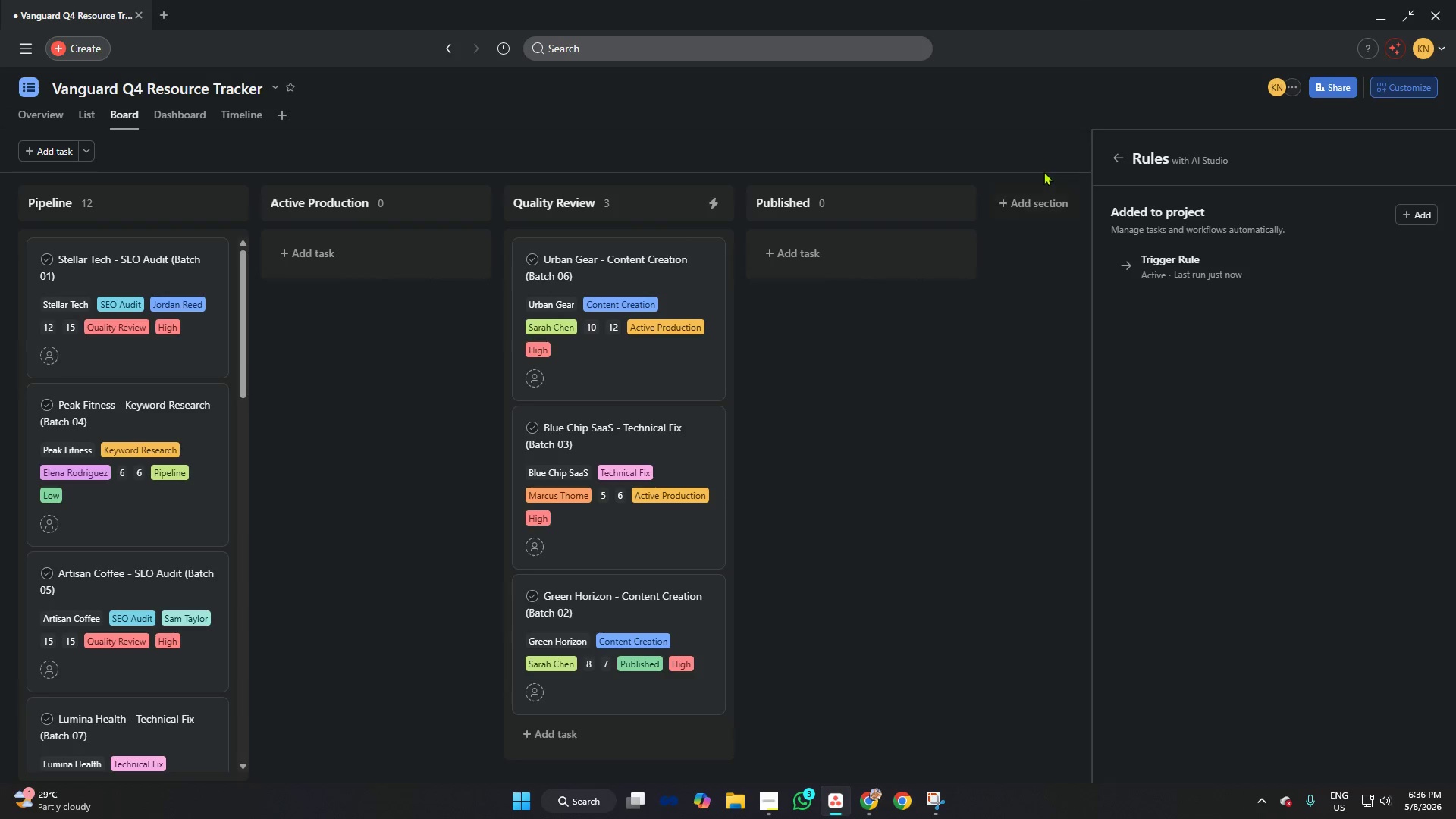 
left_click([1112, 162])
 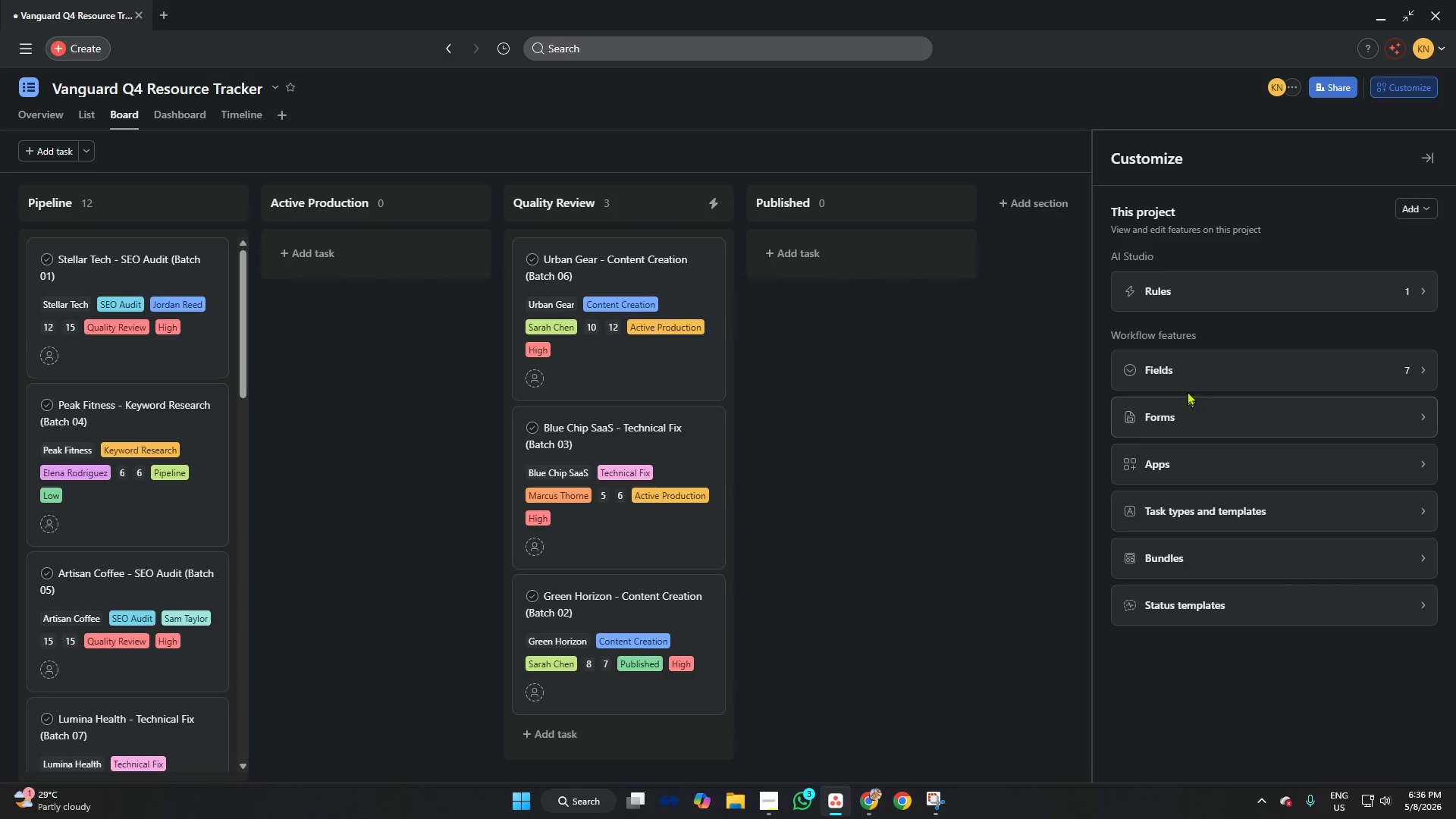 
left_click([1190, 363])
 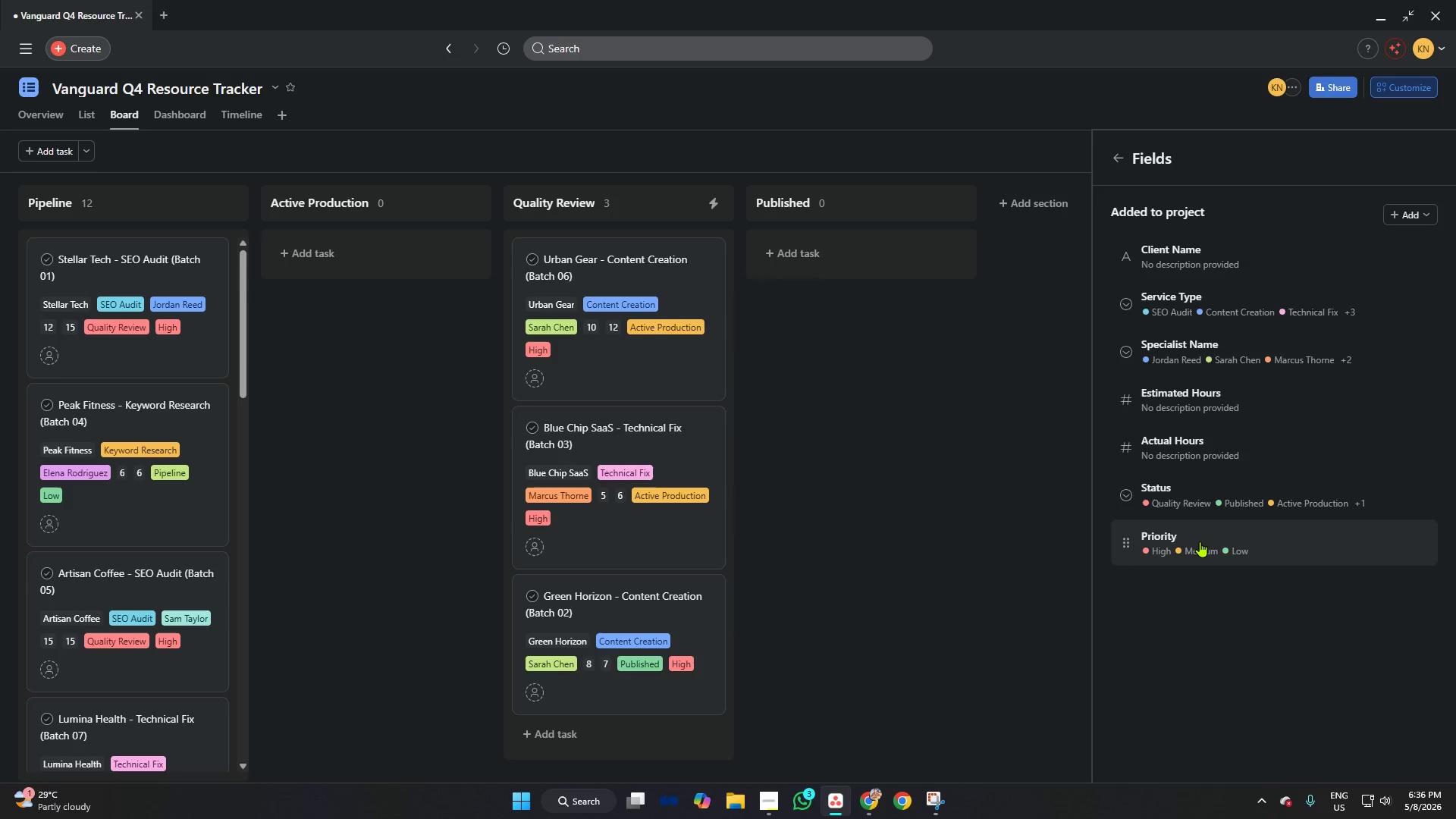 
left_click([1200, 541])
 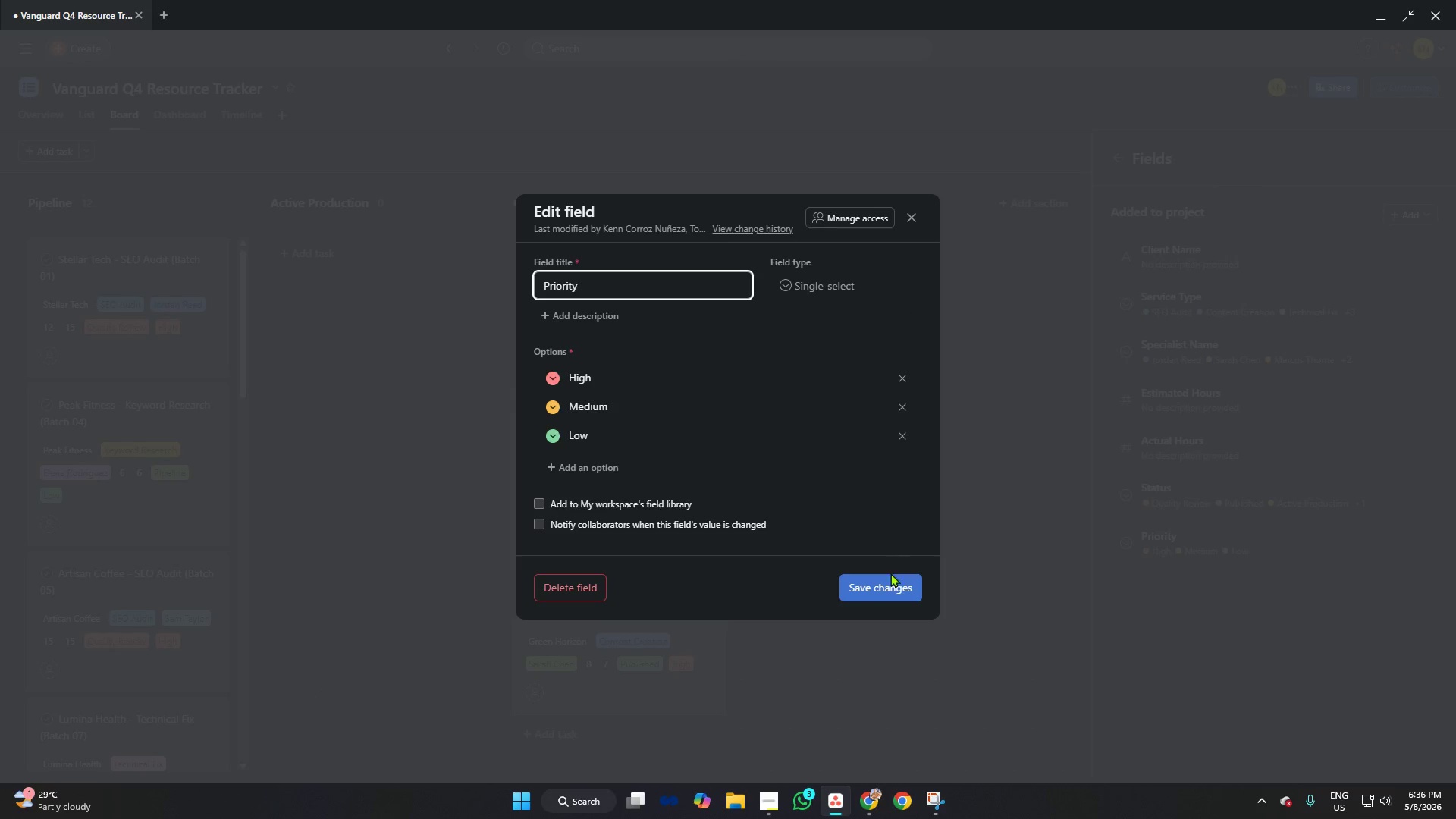 
left_click([874, 589])
 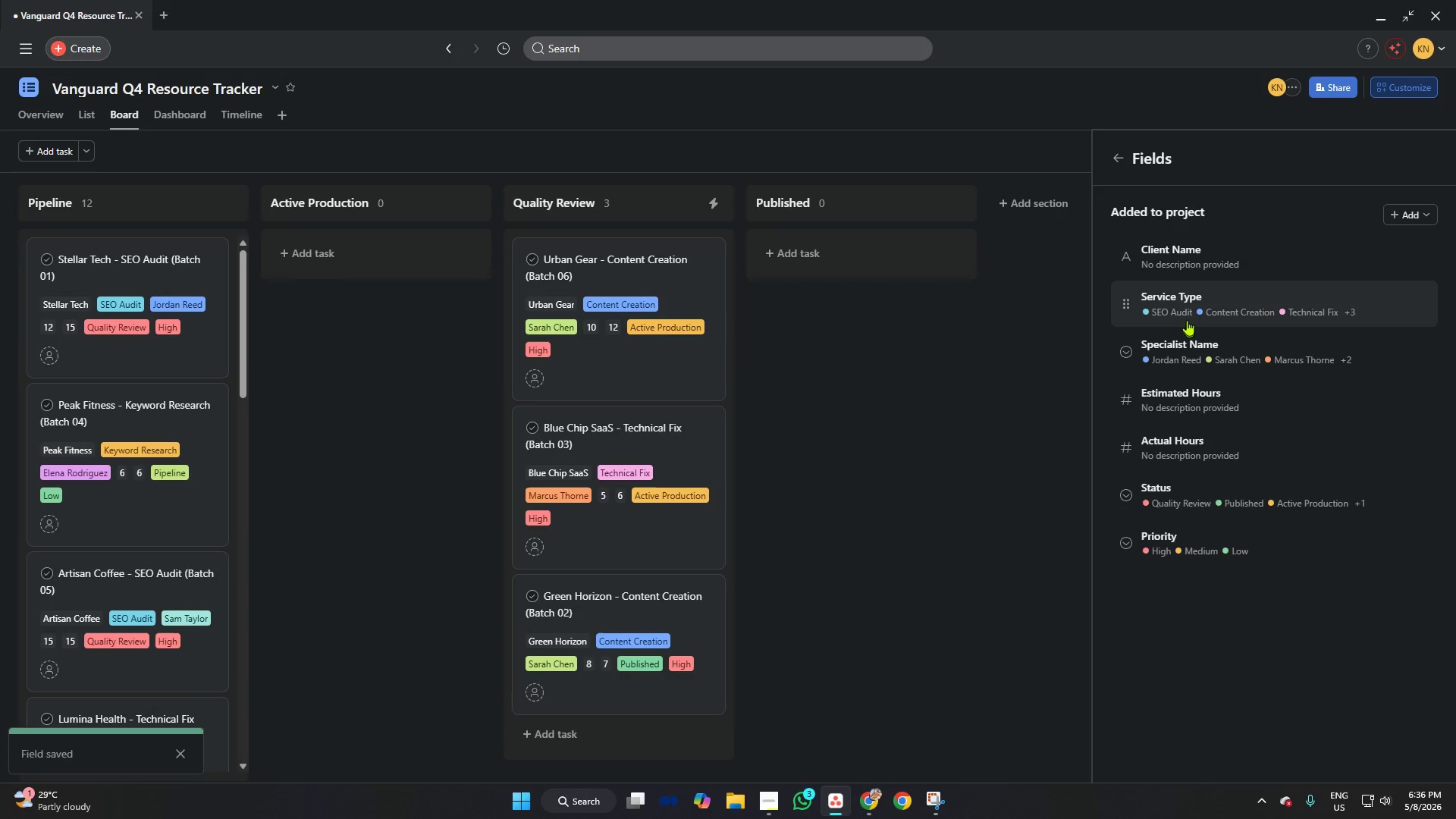 
left_click([1187, 306])
 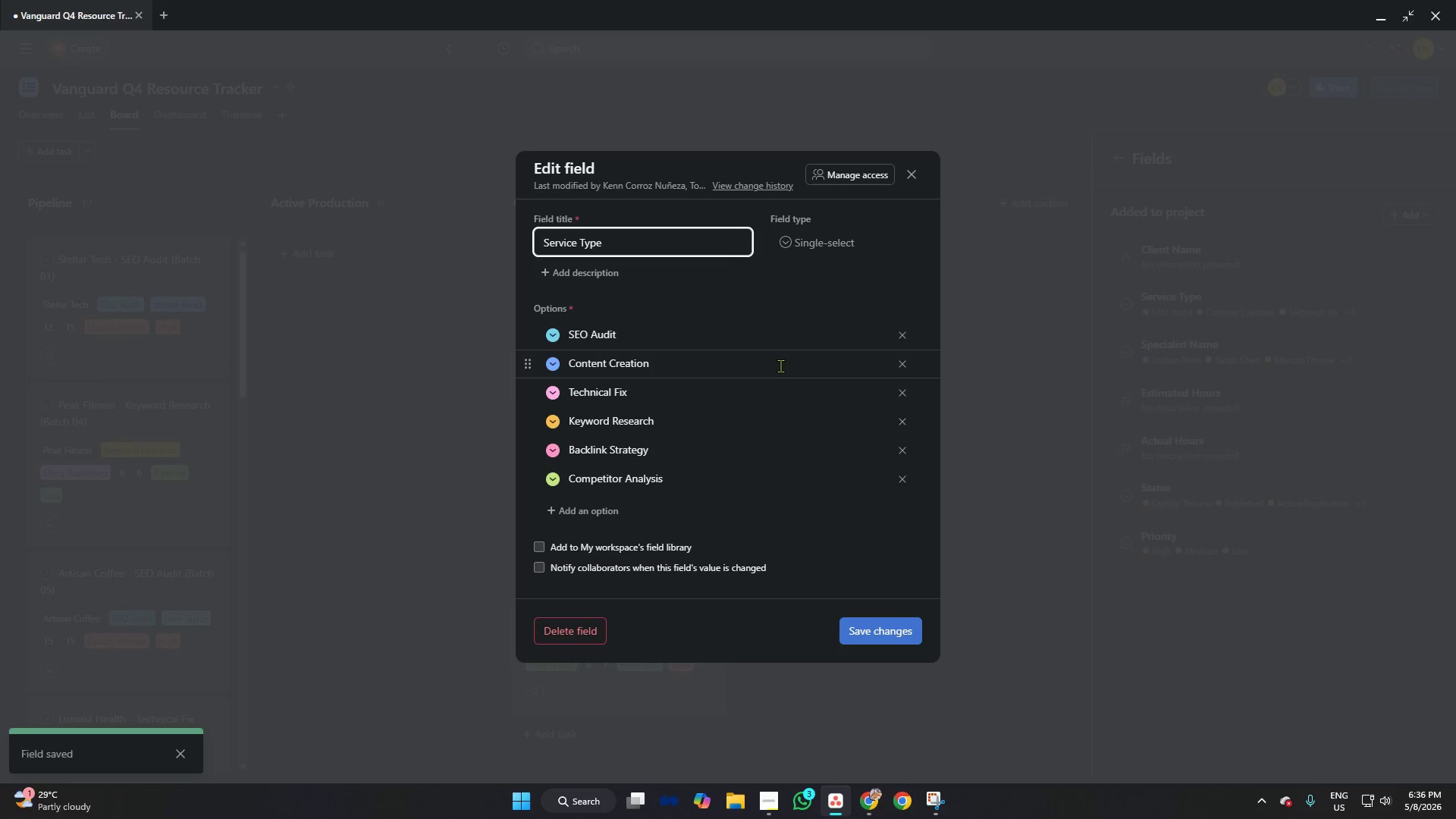 
scroll: coordinate [777, 377], scroll_direction: down, amount: 5.0
 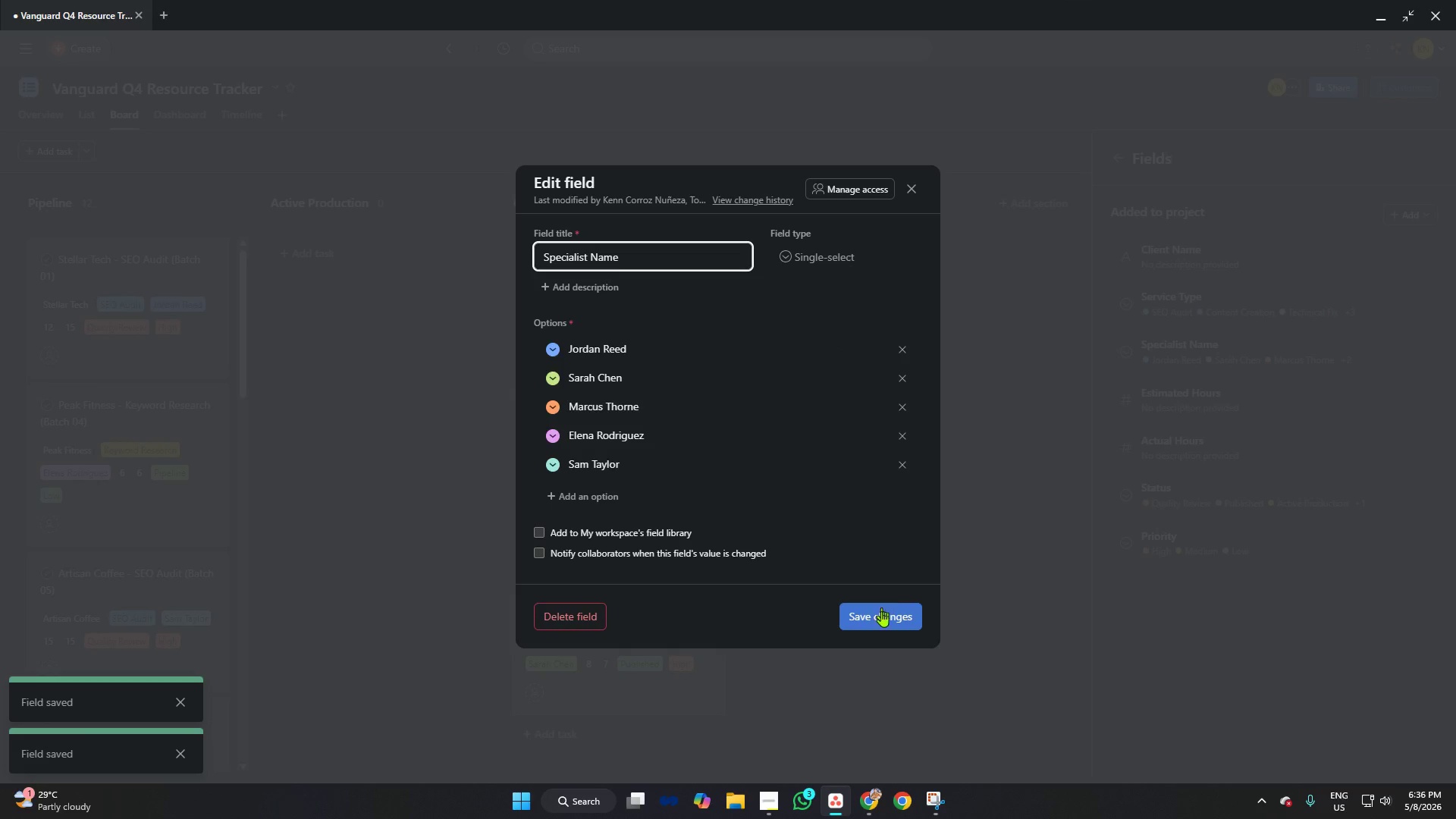 
left_click([1163, 397])
 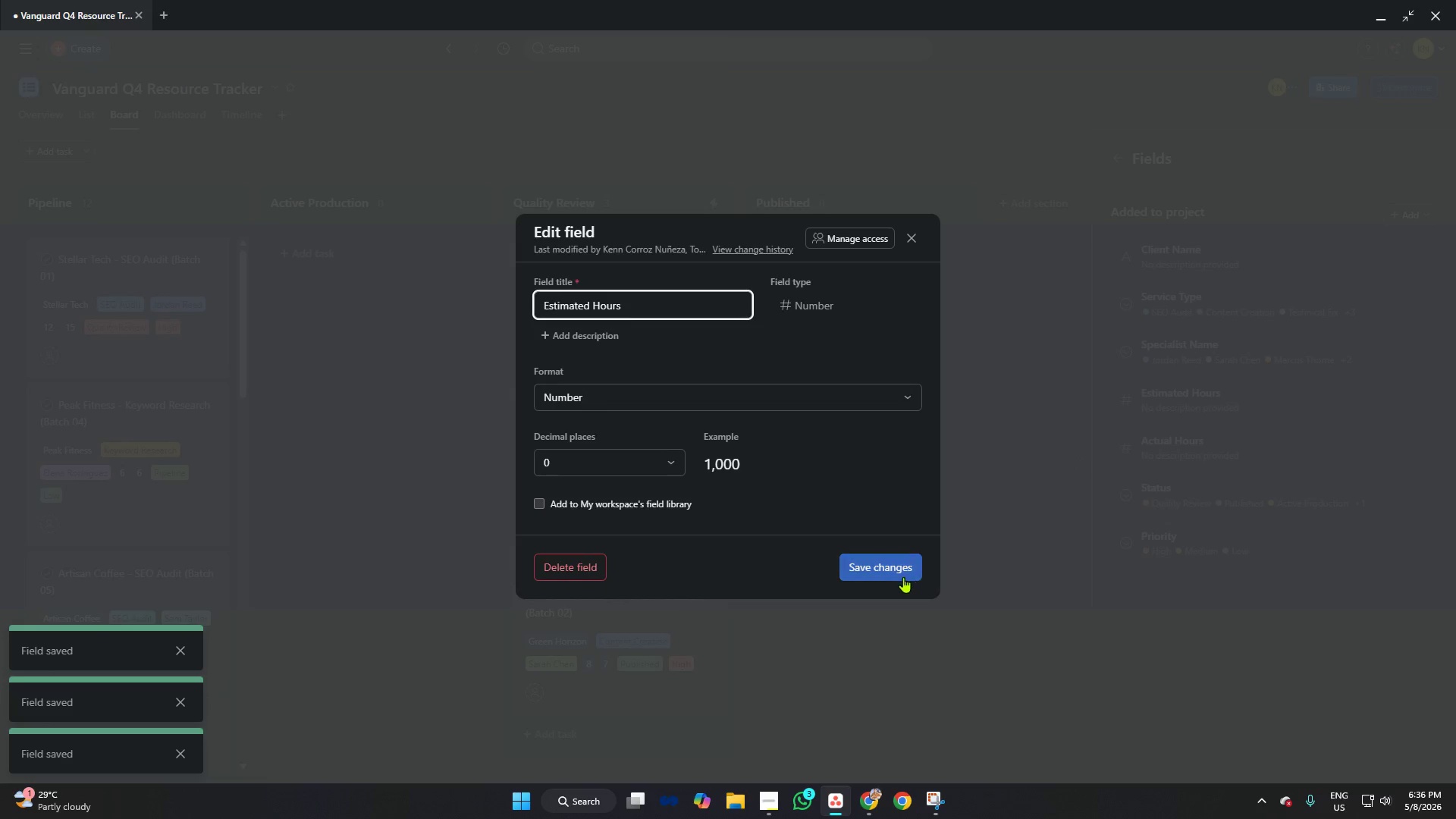 
left_click([886, 569])
 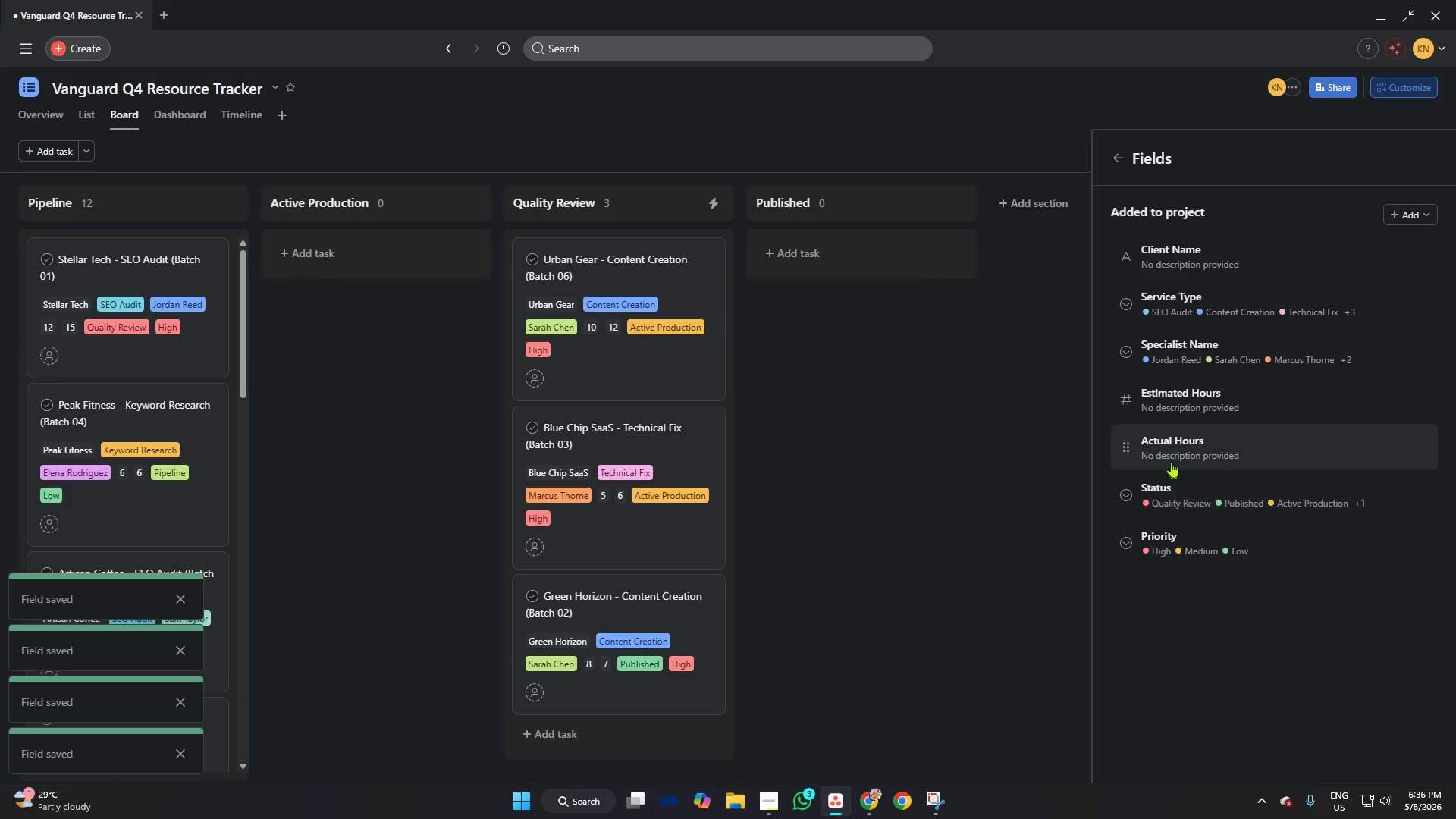 
left_click([1177, 451])
 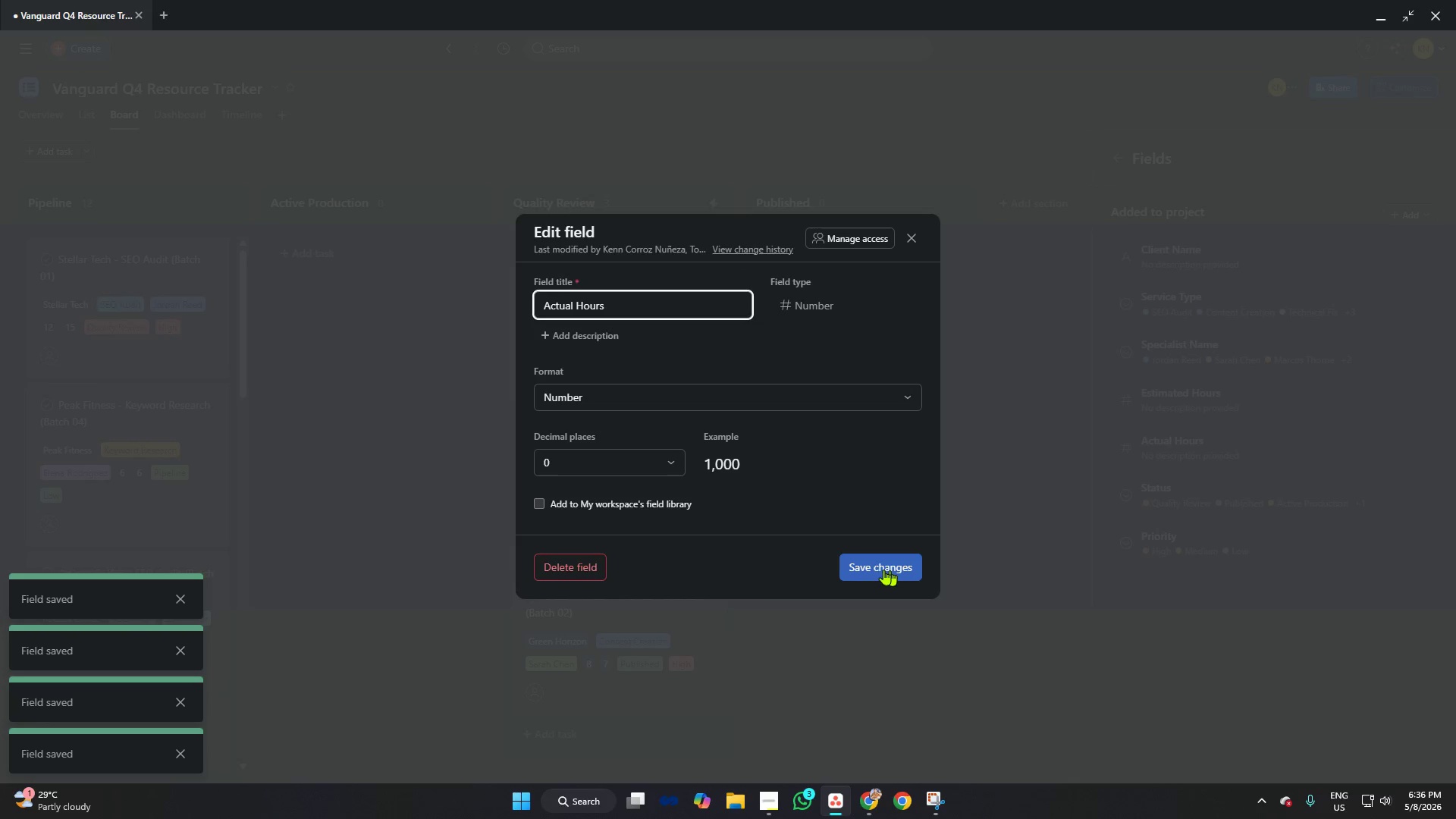 
left_click([869, 560])
 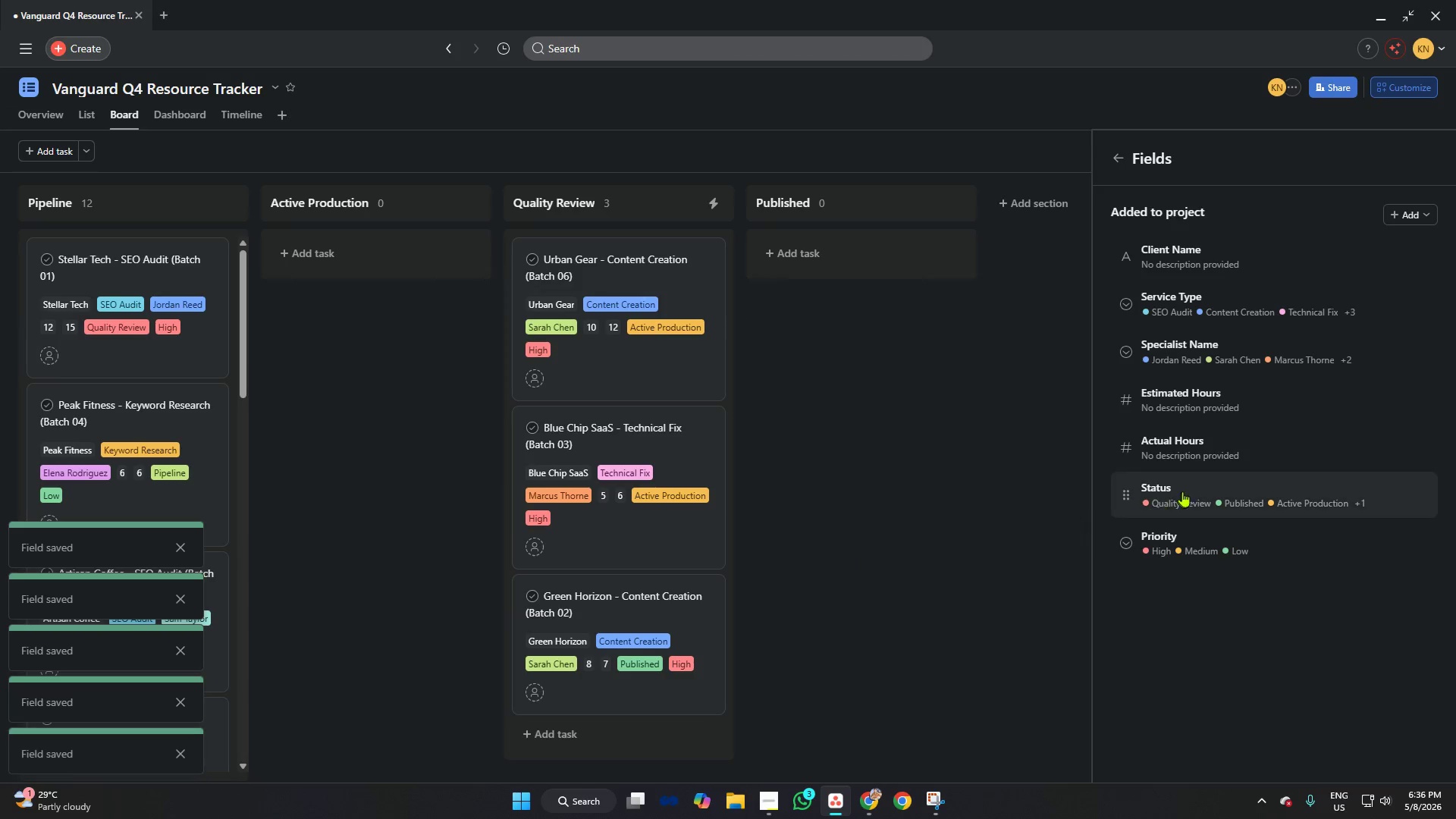 
left_click([1195, 482])
 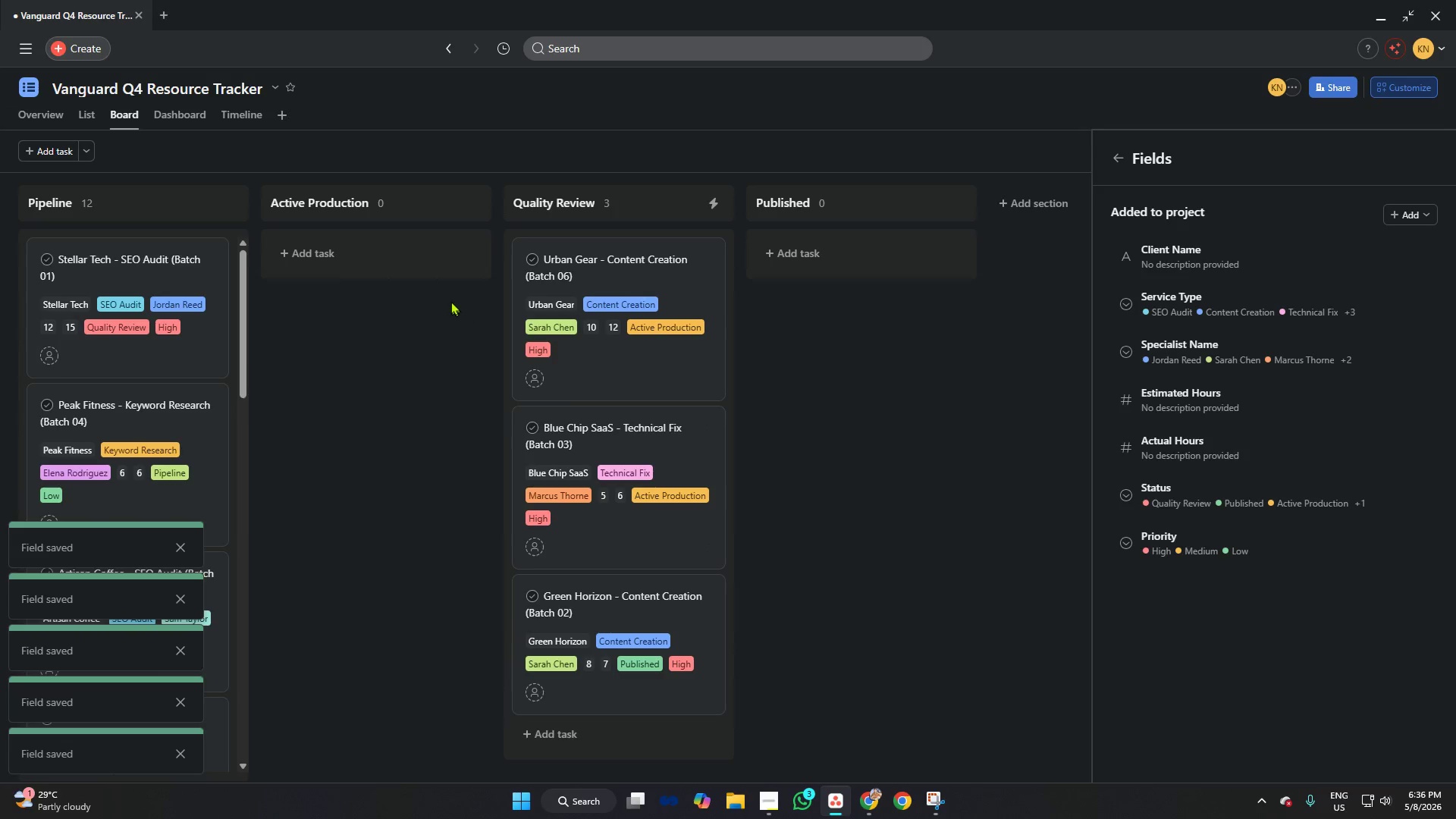 
left_click([406, 337])
 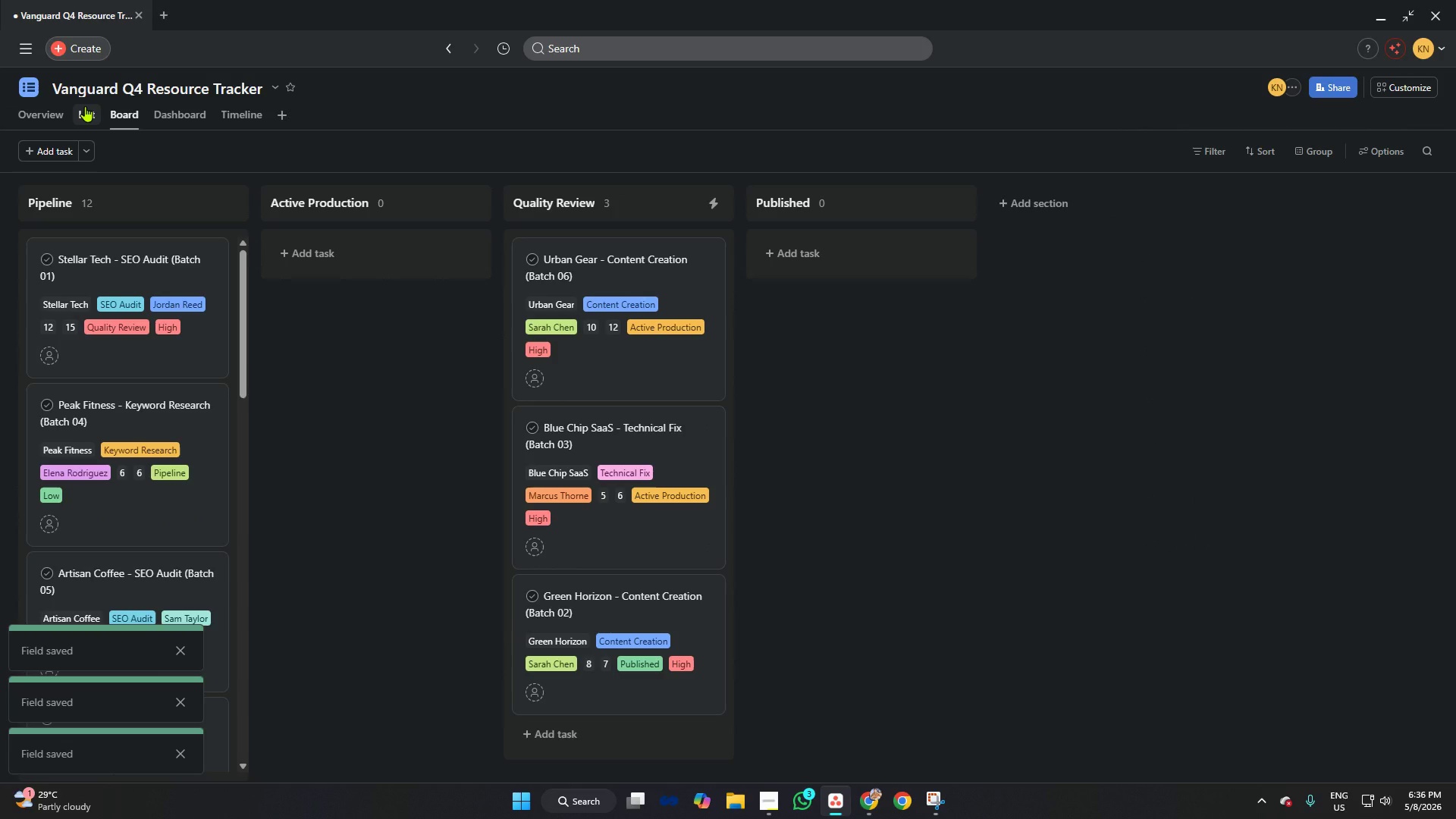 
left_click([186, 111])
 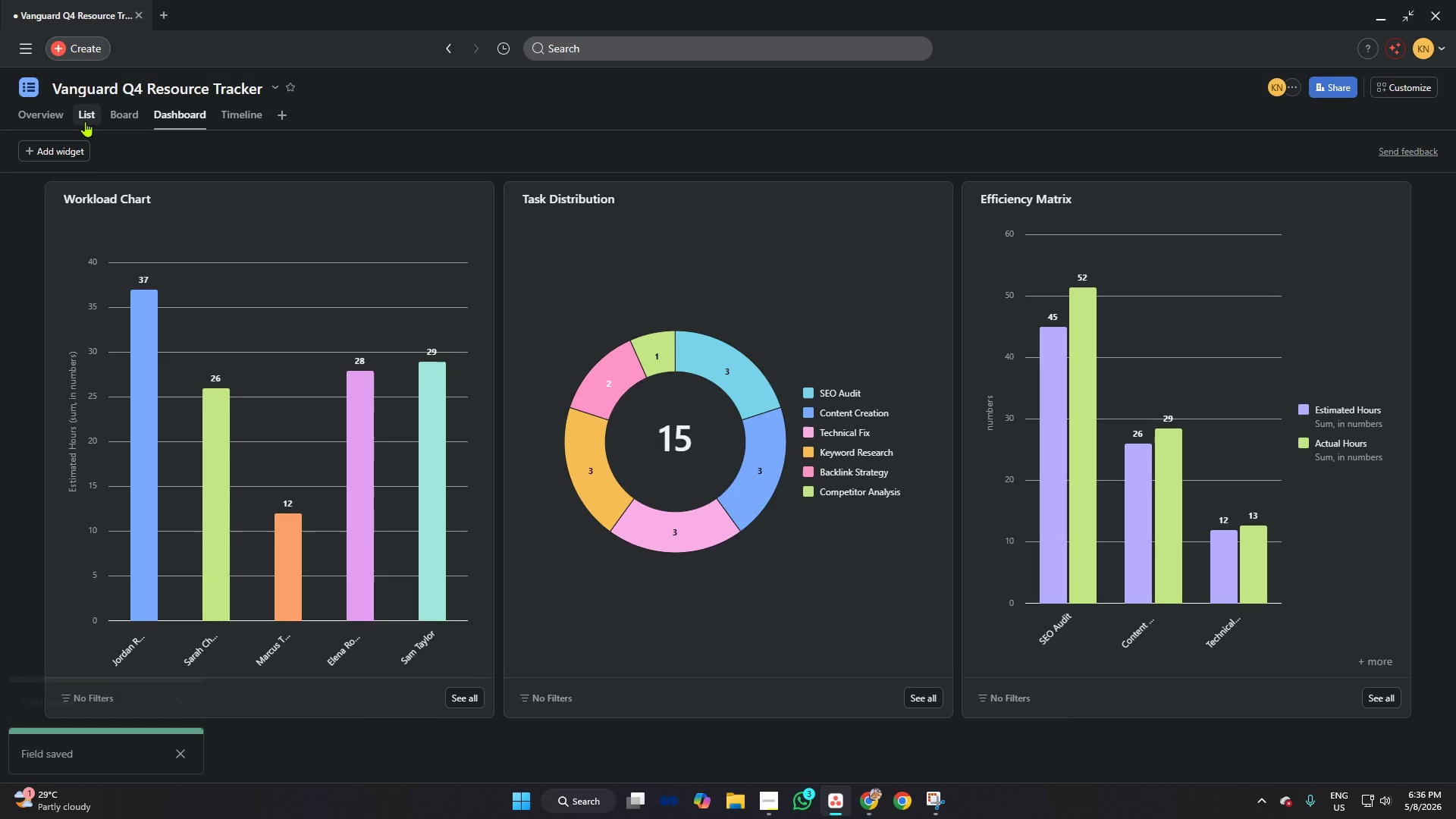 
left_click([85, 119])
 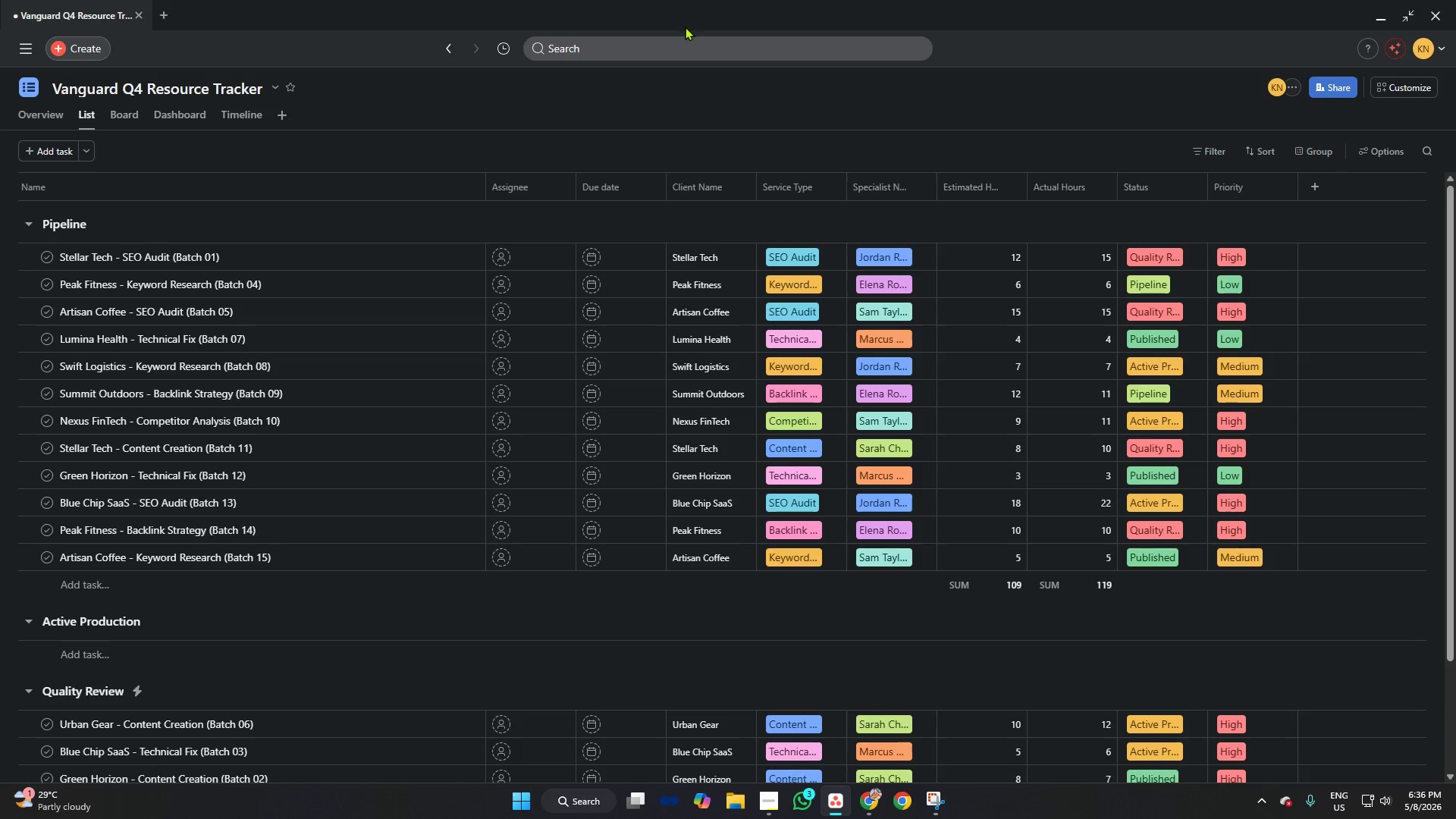 
left_click([681, 27])
 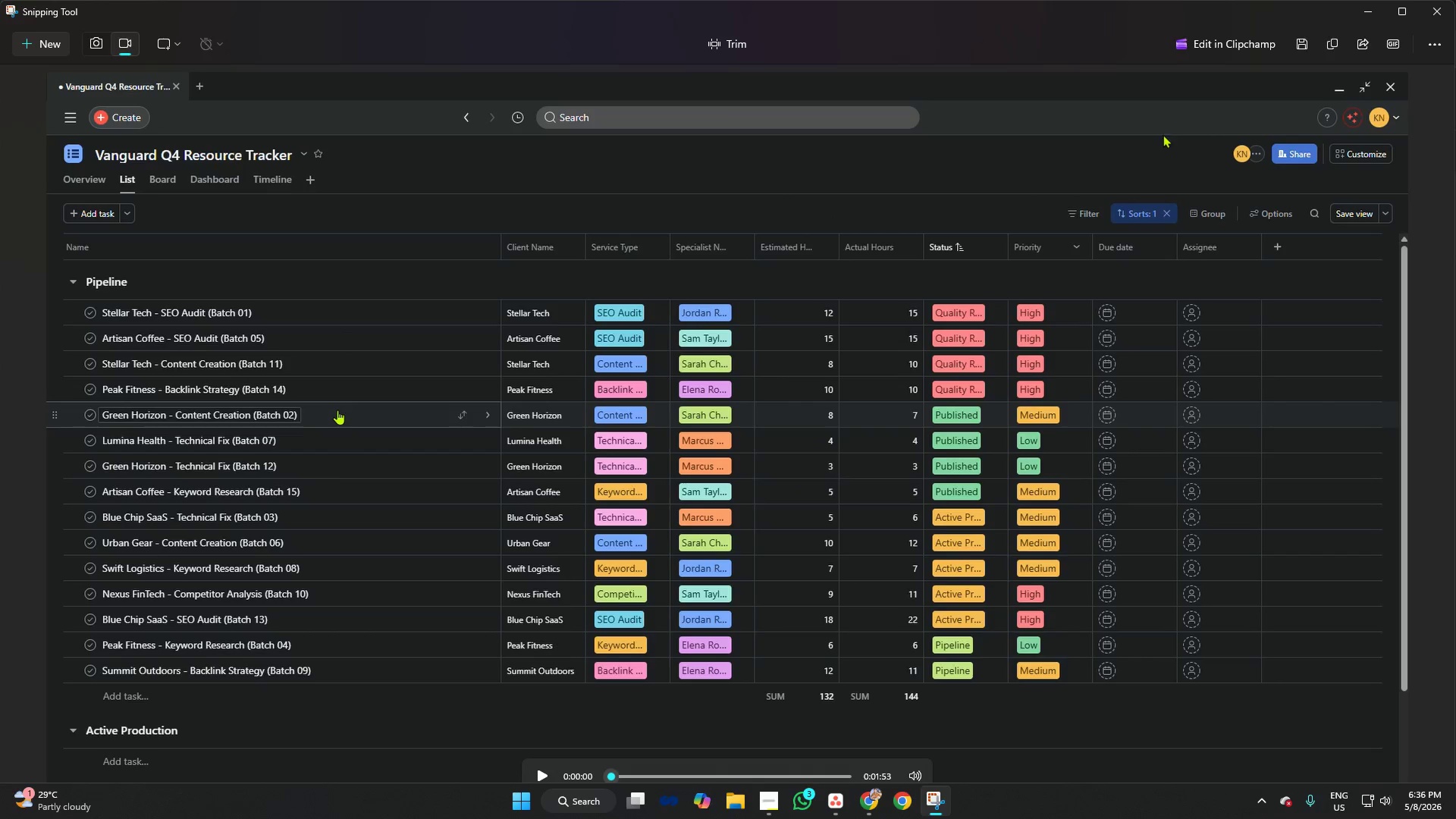 
left_click([1297, 51])
 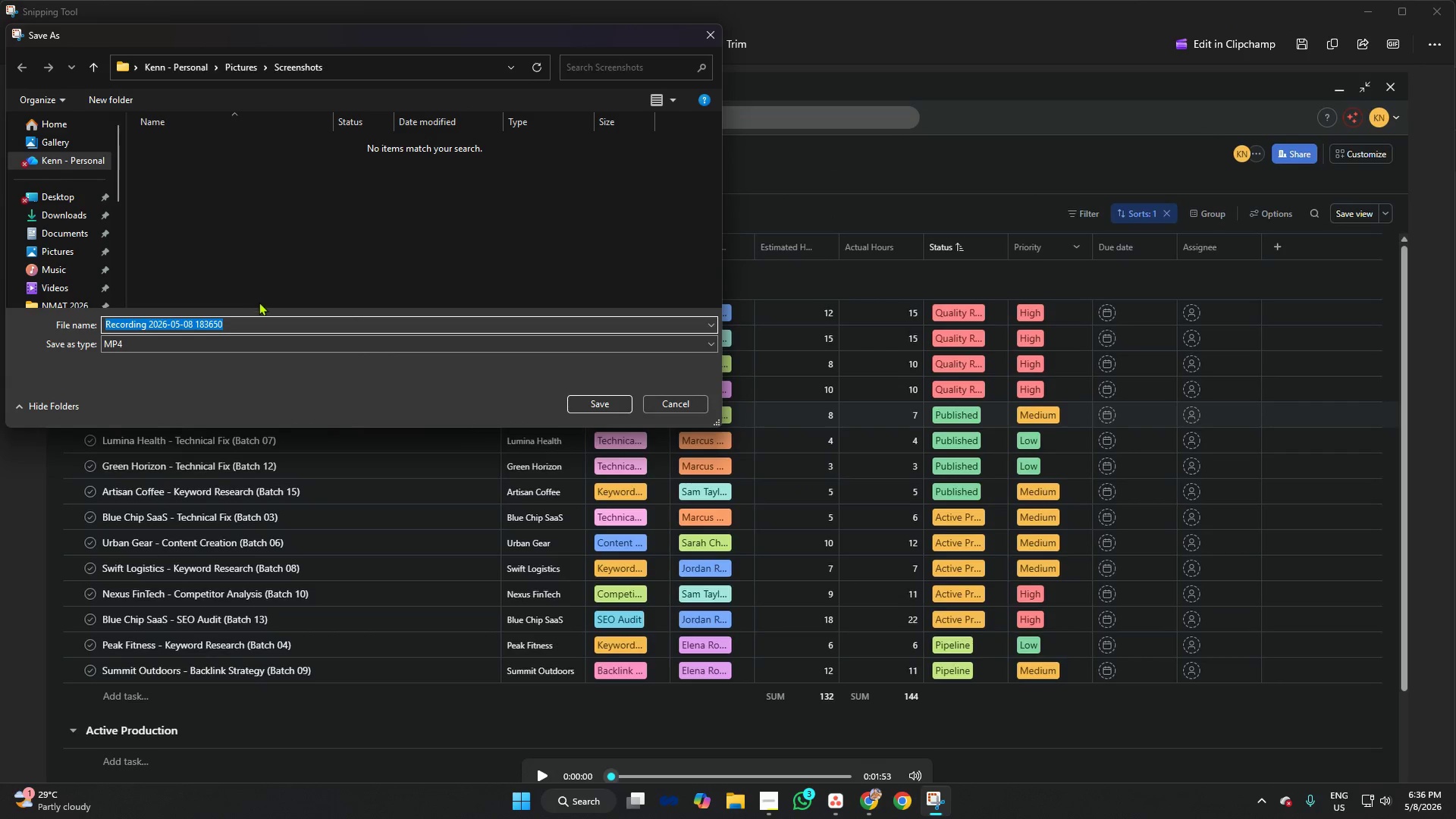 
scroll: coordinate [51, 218], scroll_direction: down, amount: 4.0
 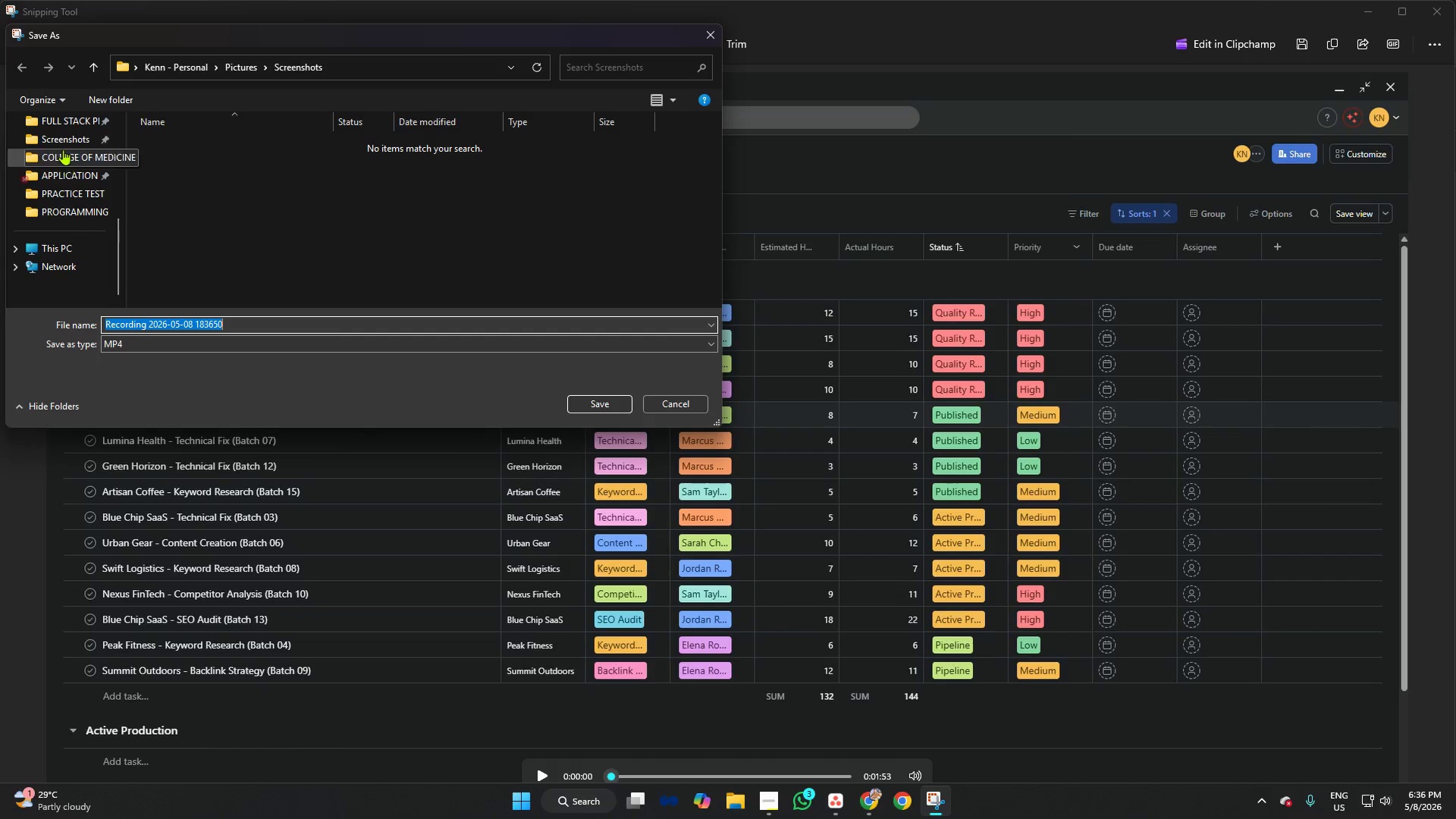 
left_click([60, 136])
 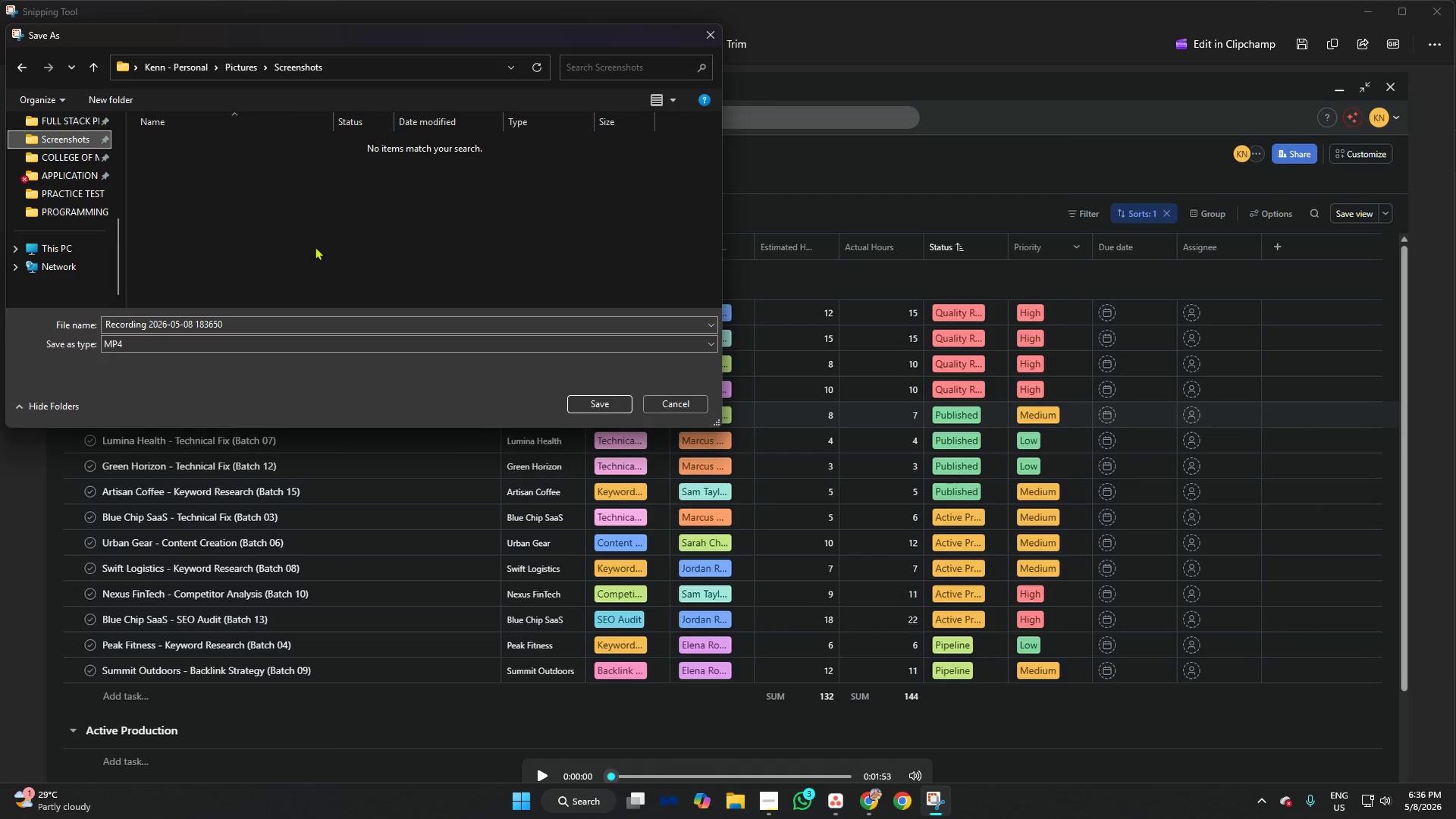 
left_click([263, 319])
 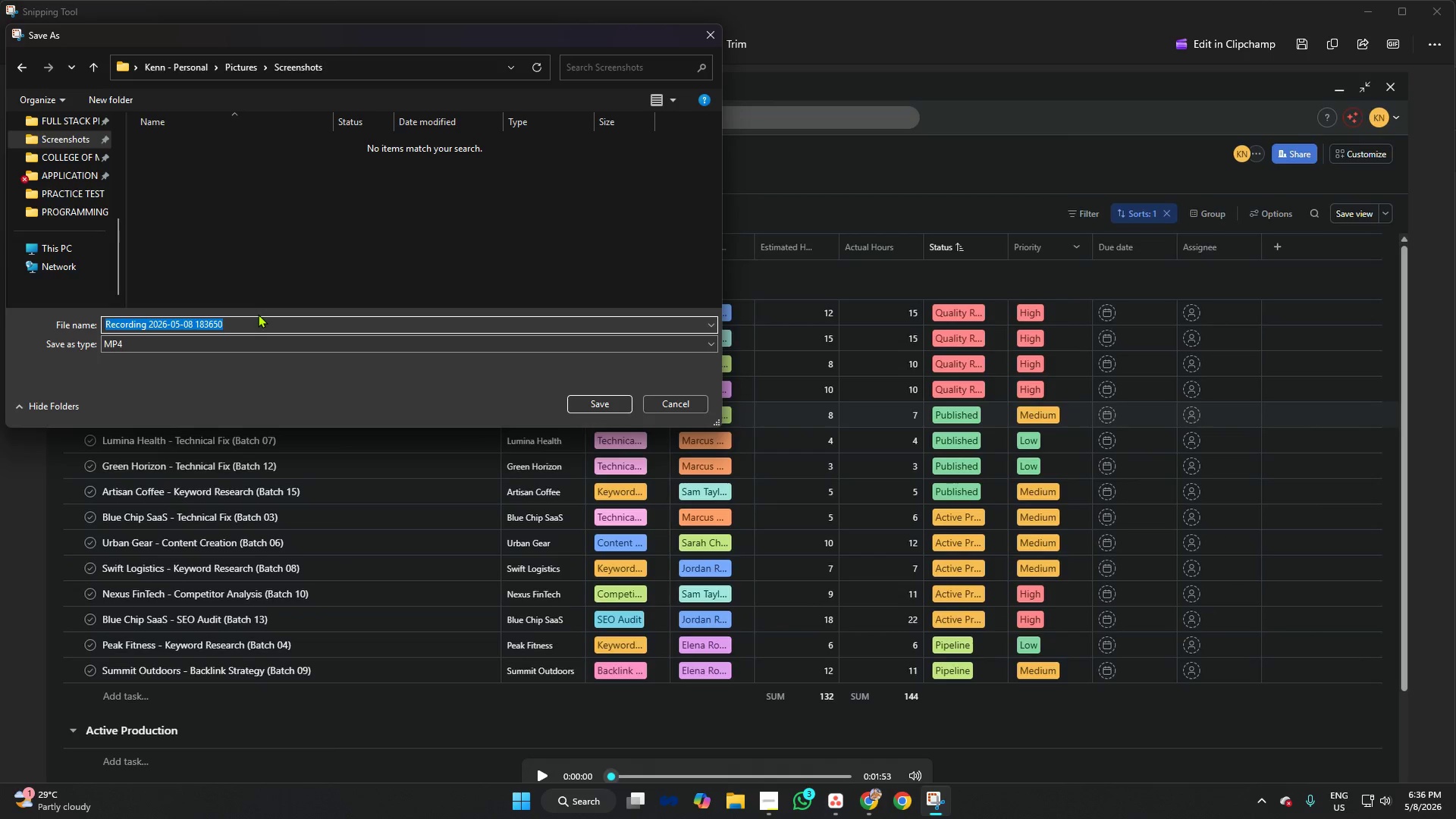 
type(Screen Recording Project)
key(Backspace)
key(Backspace)
key(Backspace)
key(Backspace)
key(Backspace)
key(Backspace)
key(Backspace)
type(Asana PRojectr)
key(Backspace)
key(Backspace)
key(Backspace)
key(Backspace)
key(Backspace)
key(Backspace)
key(Backspace)
type(roject Wallkthr)
key(Backspace)
key(Backspace)
key(Backspace)
key(Backspace)
type(through)
 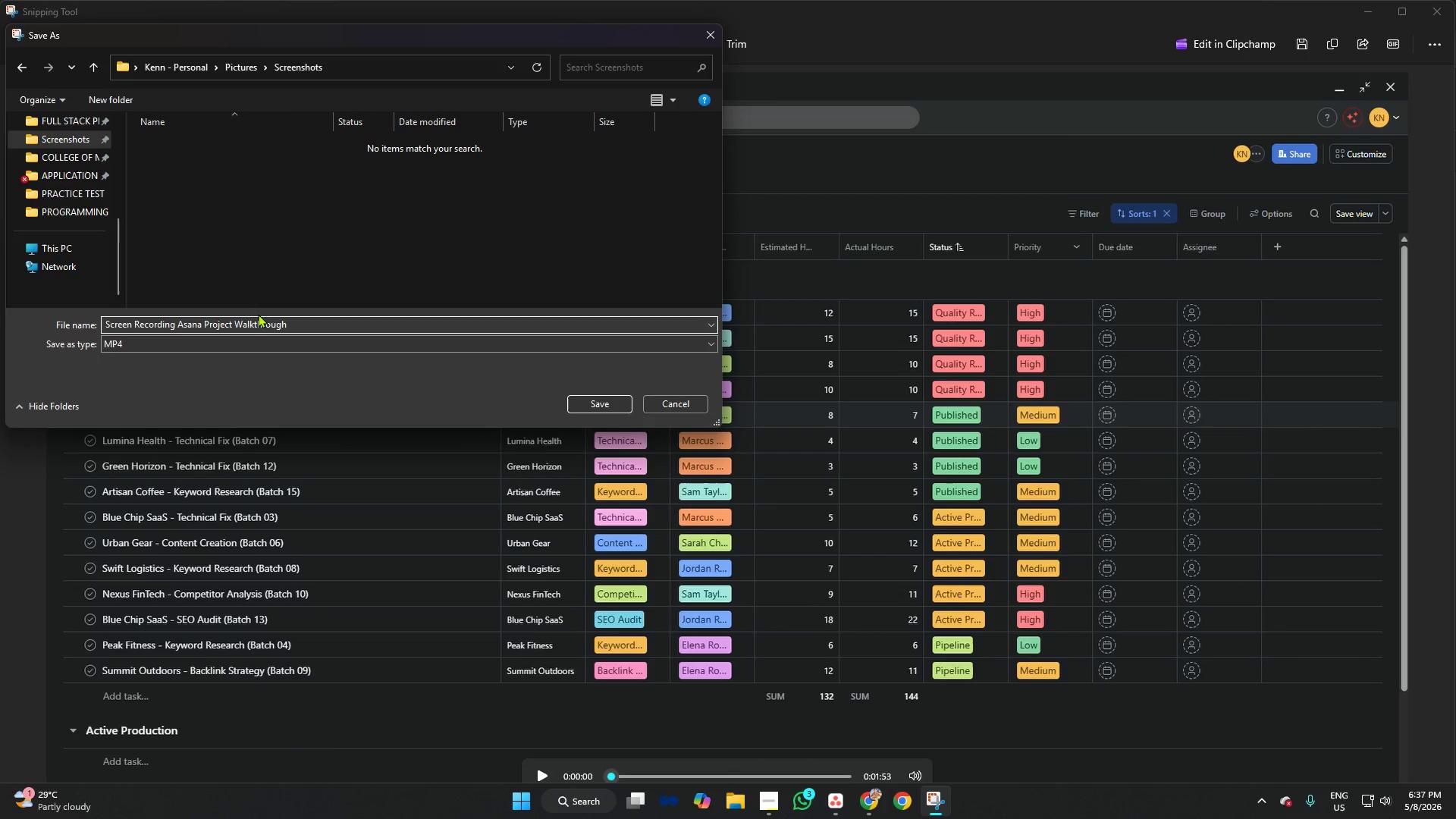 
wait(5.06)
 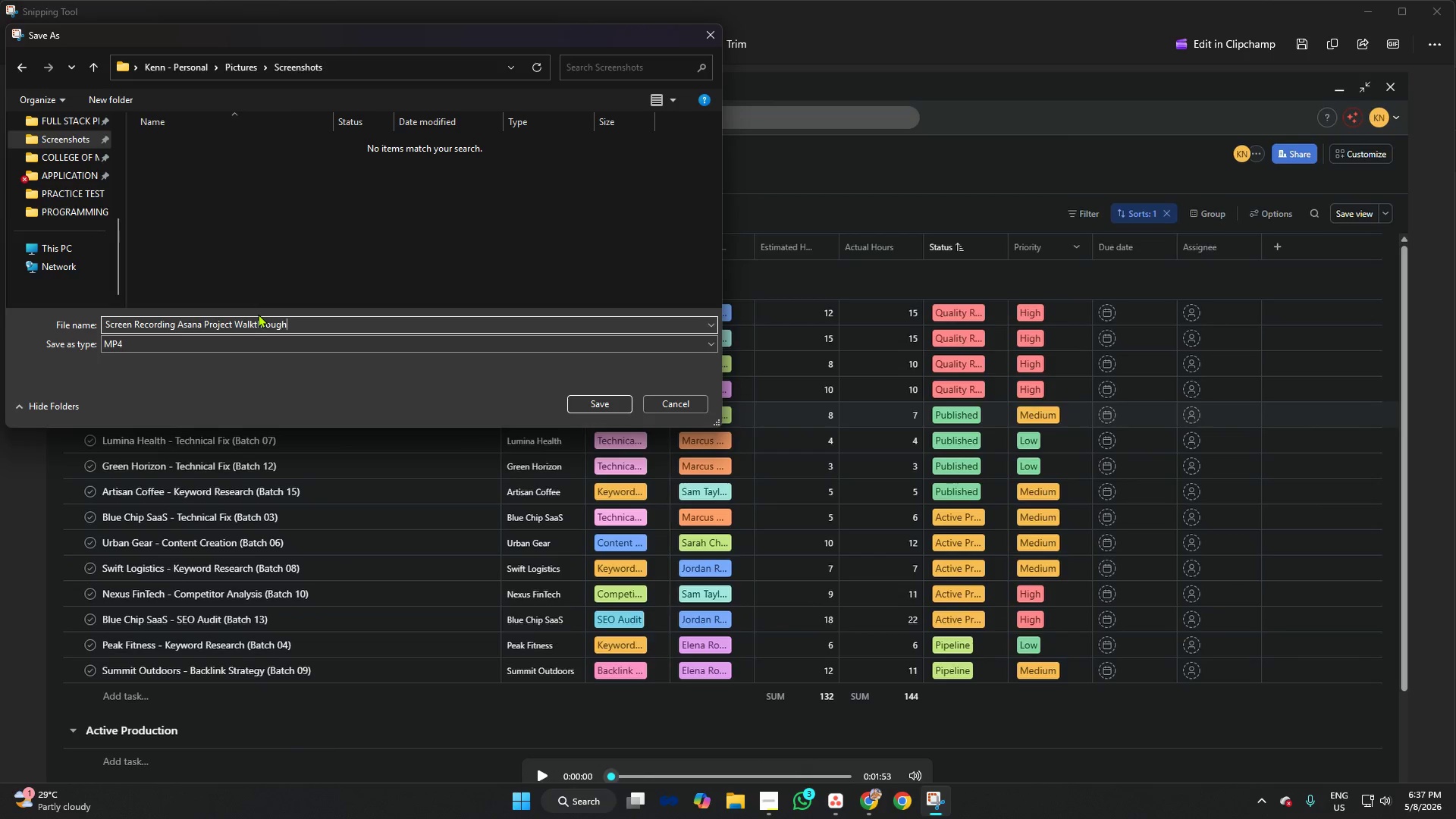 
left_click([773, 795])